 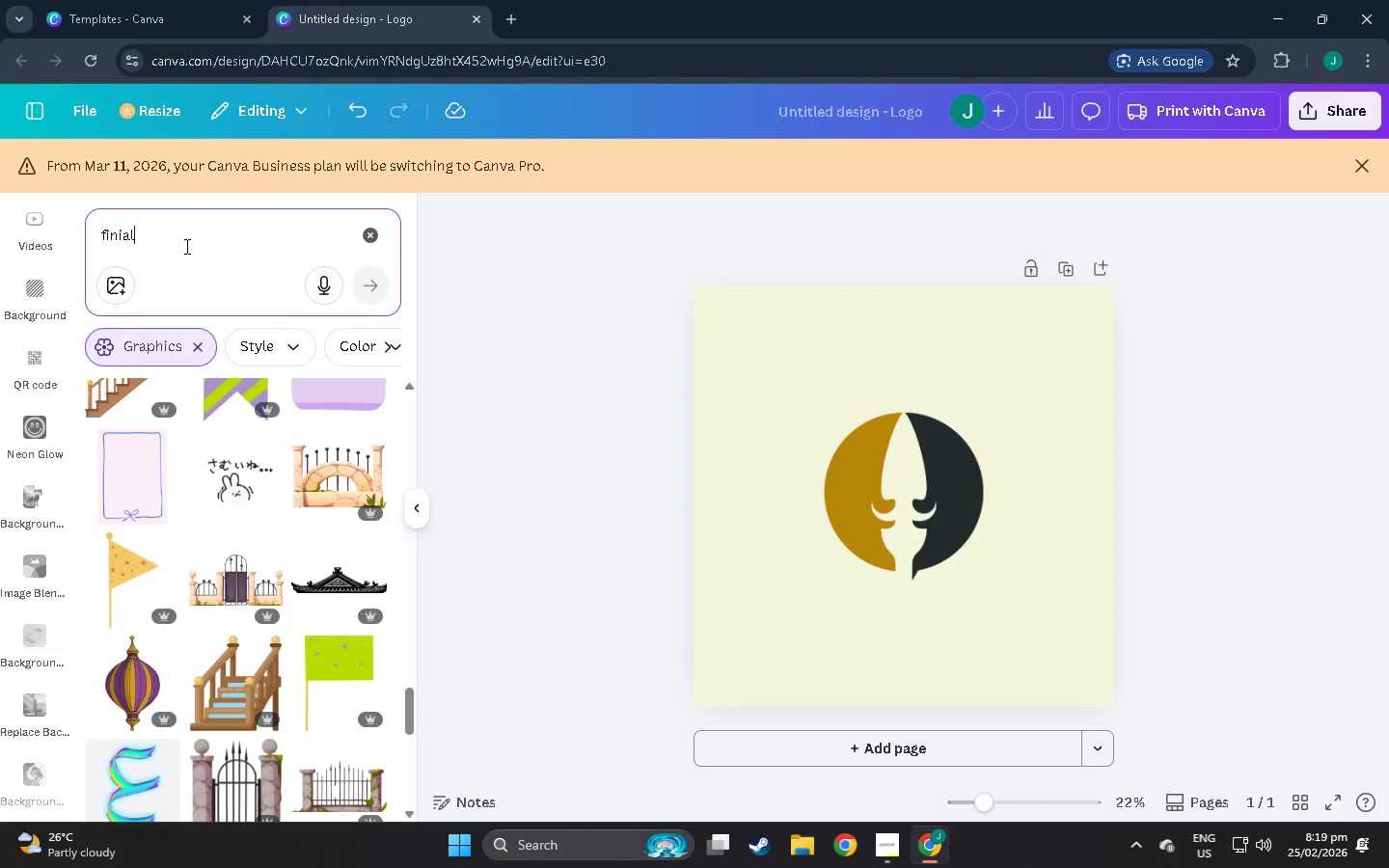 
type( scrol)
 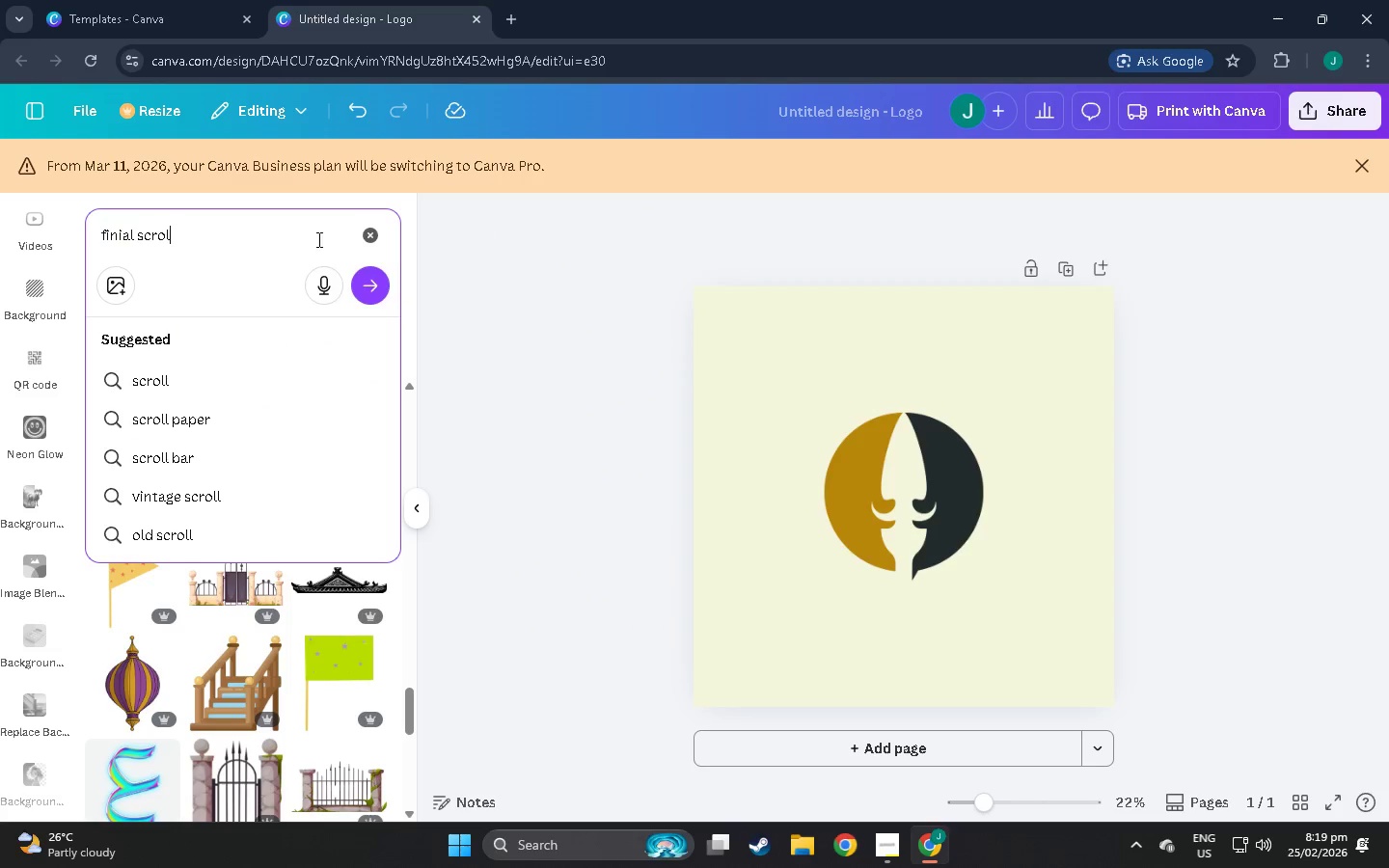 
key(L)
 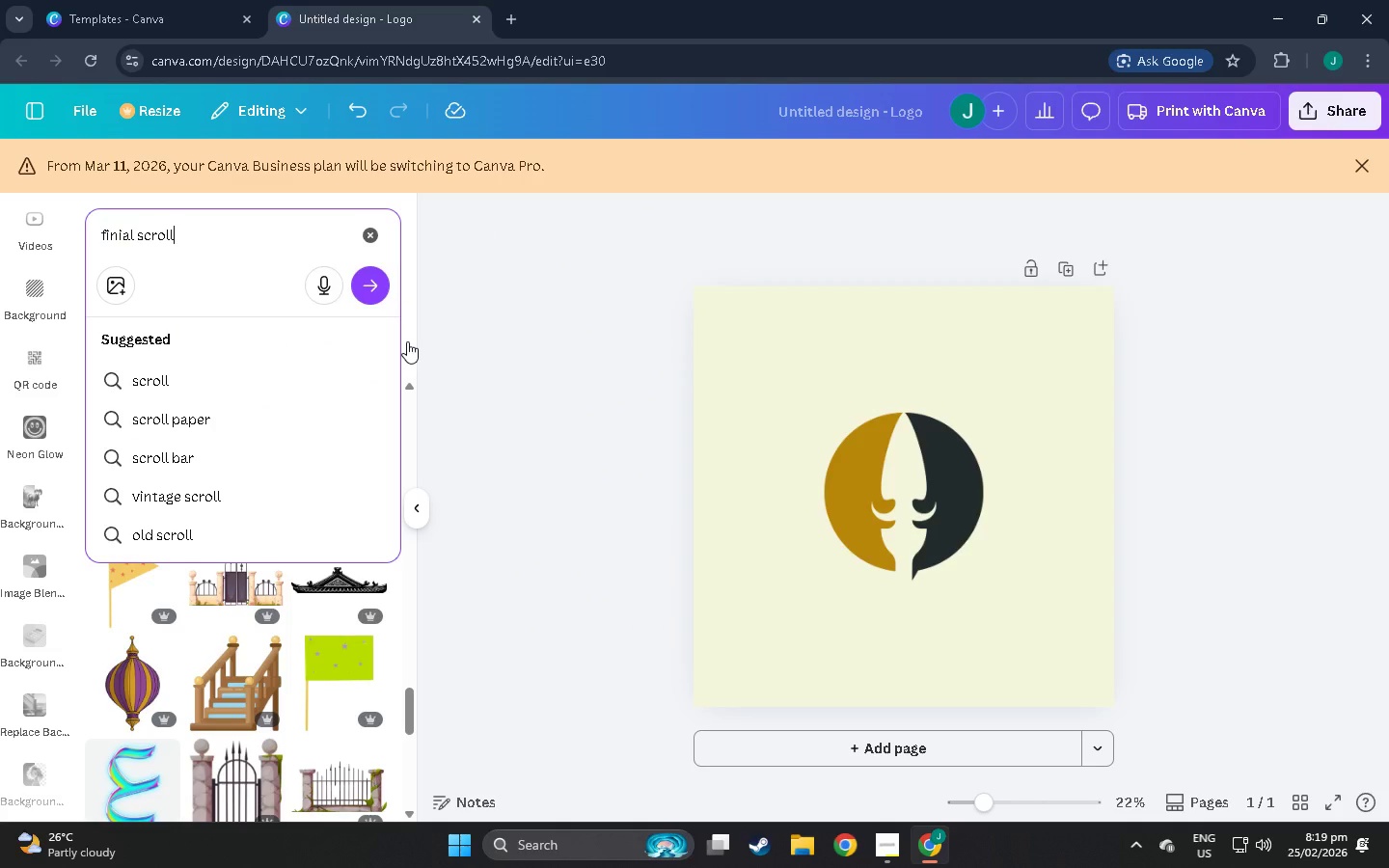 
scroll: coordinate [407, 341], scroll_direction: down, amount: 3.0
 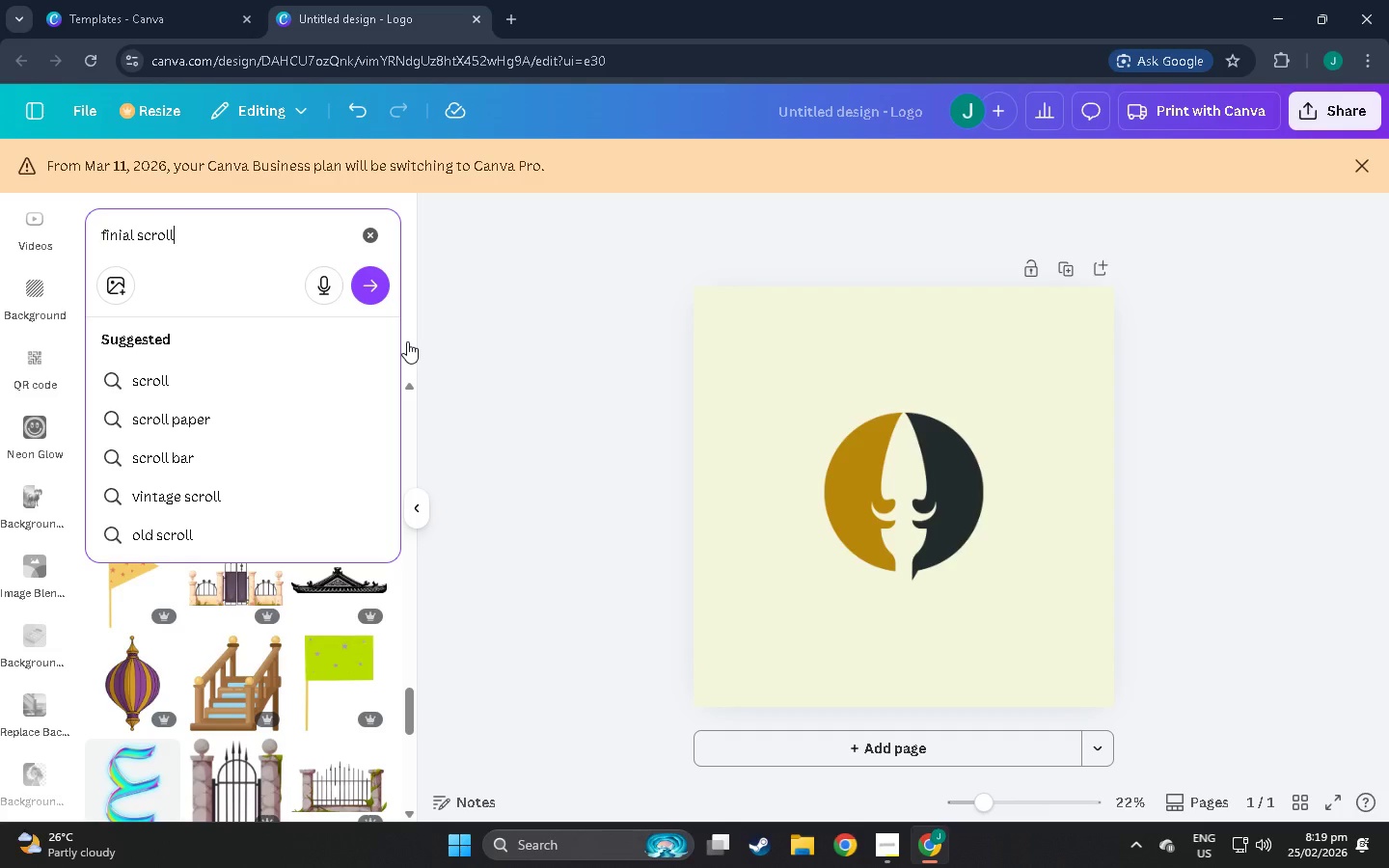 
key(Enter)
 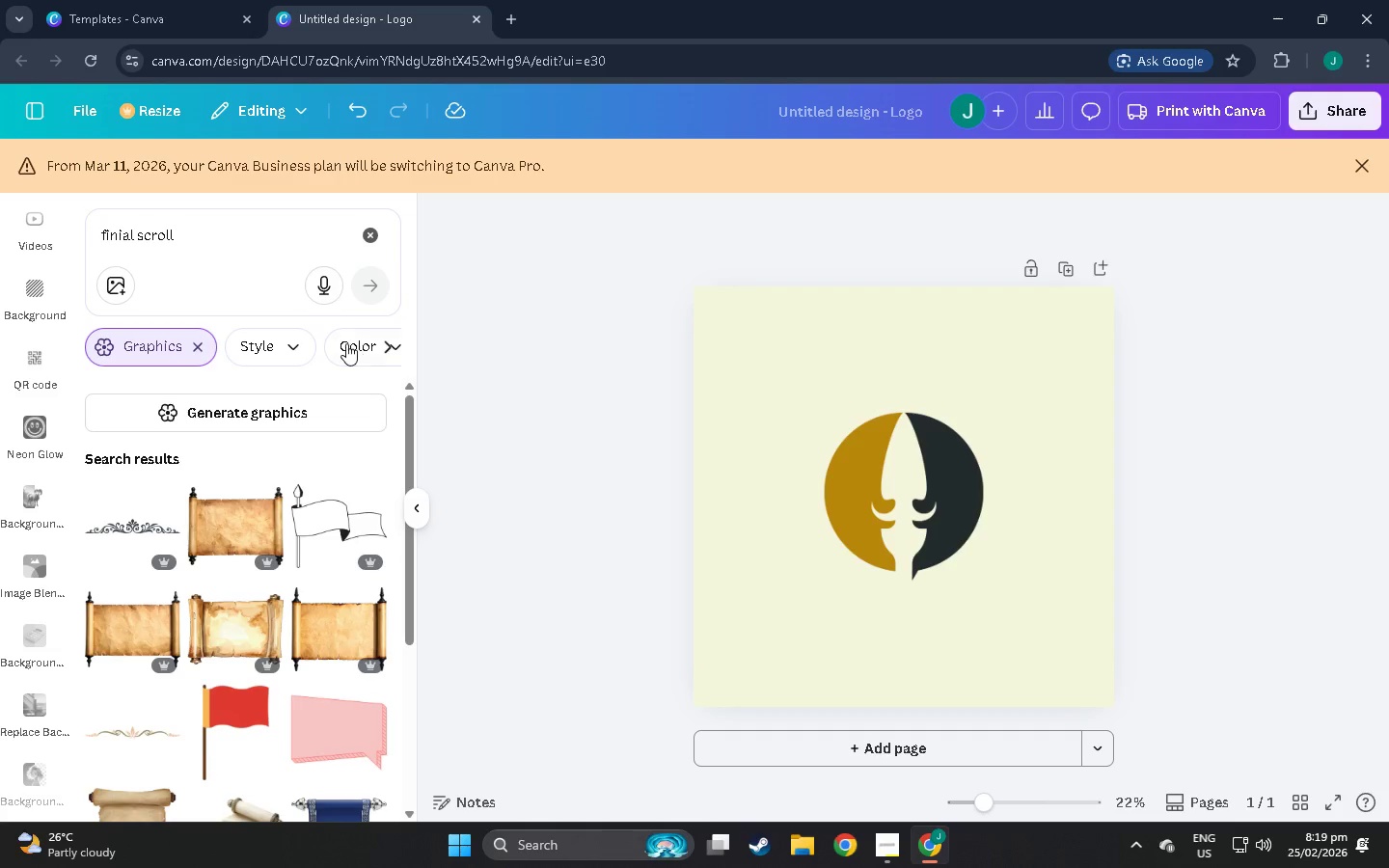 
scroll: coordinate [346, 343], scroll_direction: down, amount: 1.0
 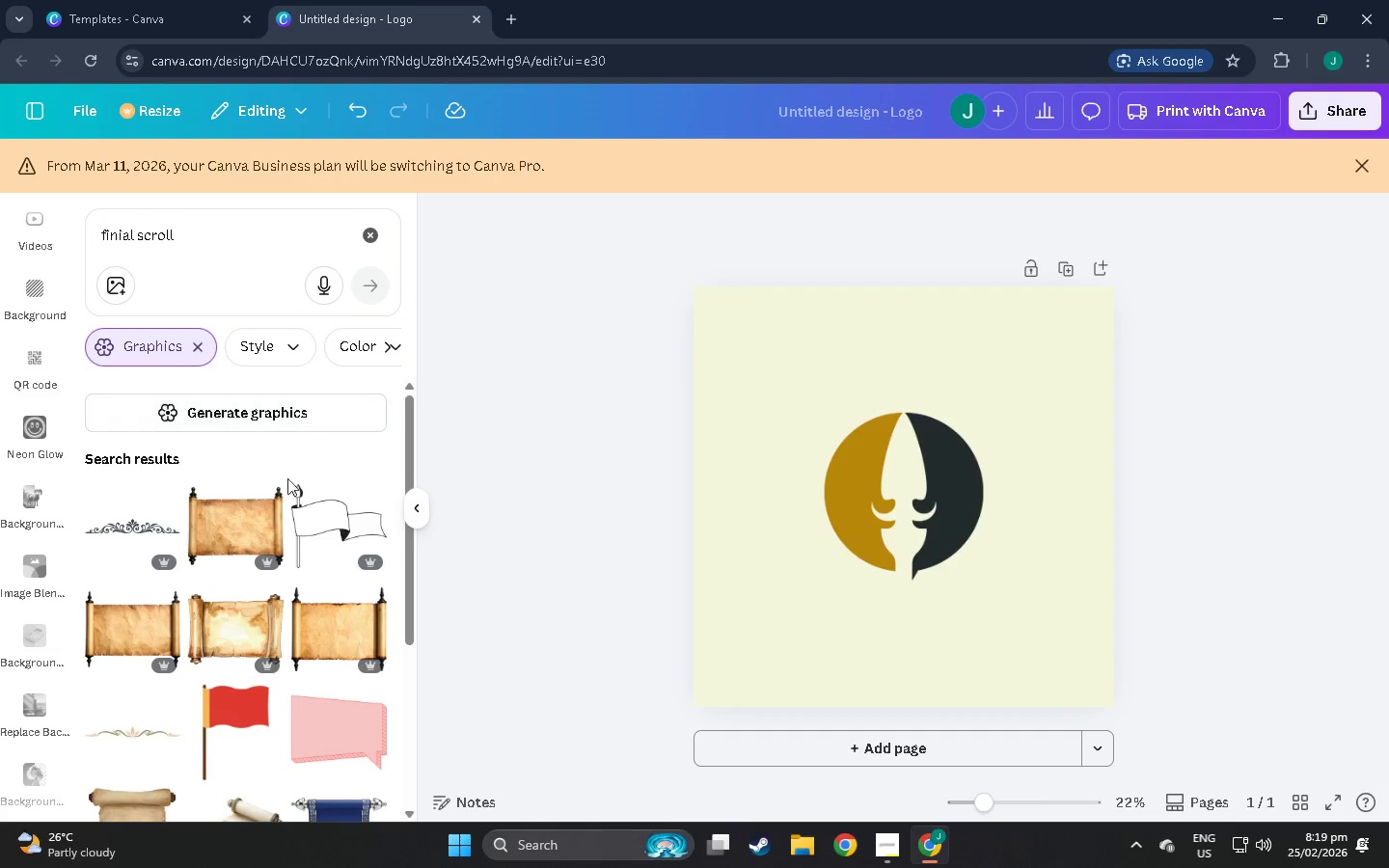 
mouse_move([317, 523])
 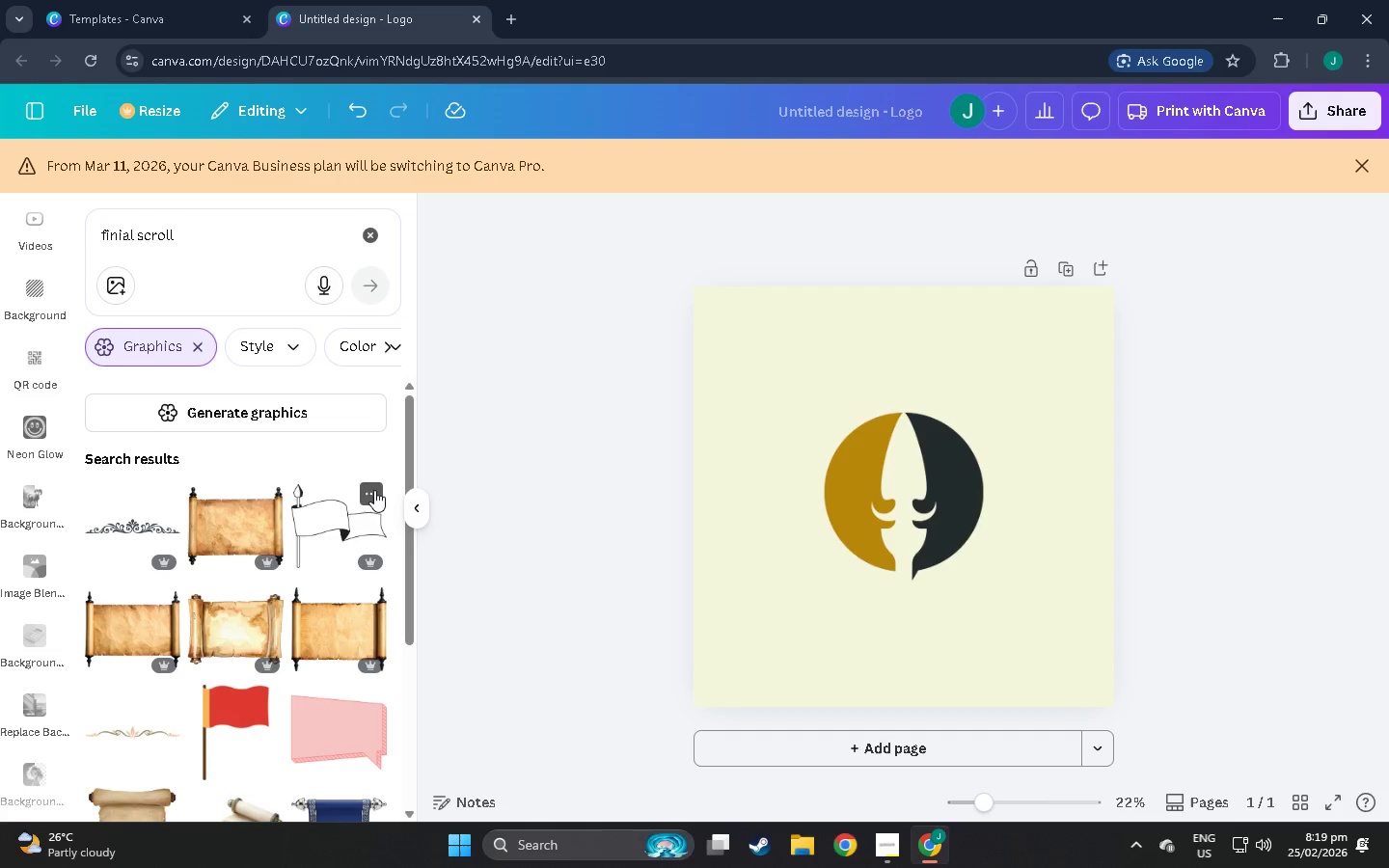 
left_click([374, 481])
 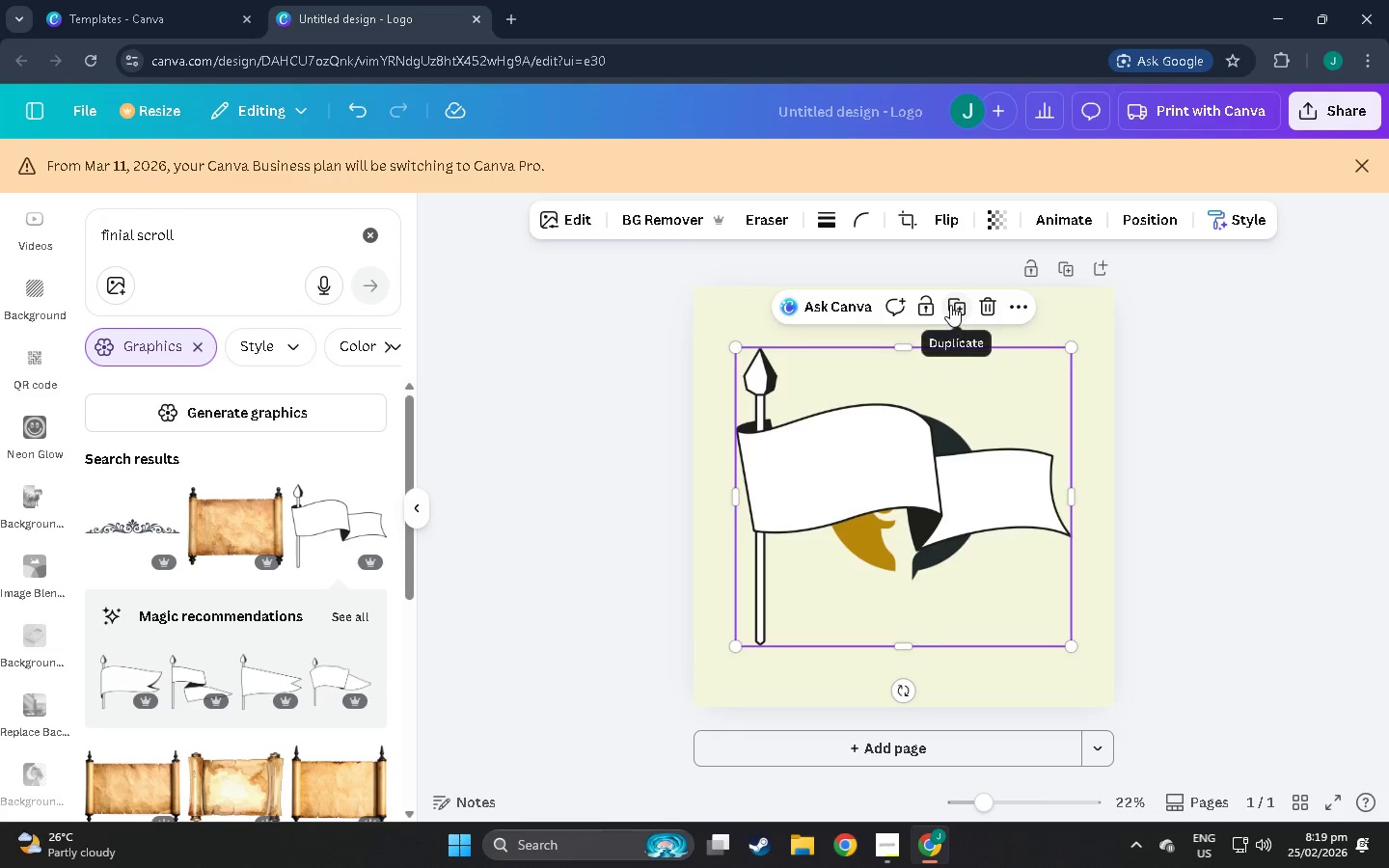 
left_click([988, 310])
 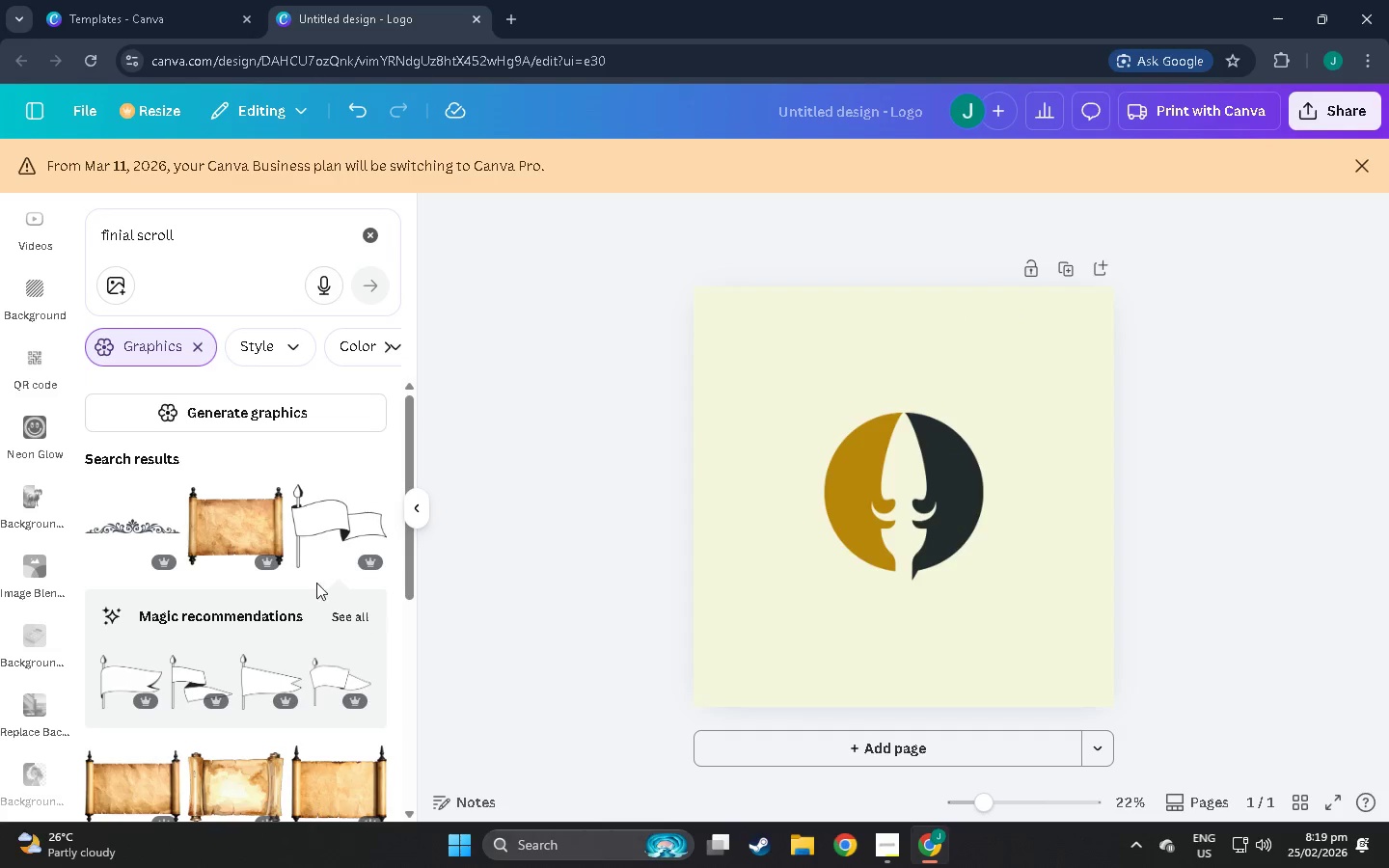 
scroll: coordinate [258, 472], scroll_direction: down, amount: 51.0
 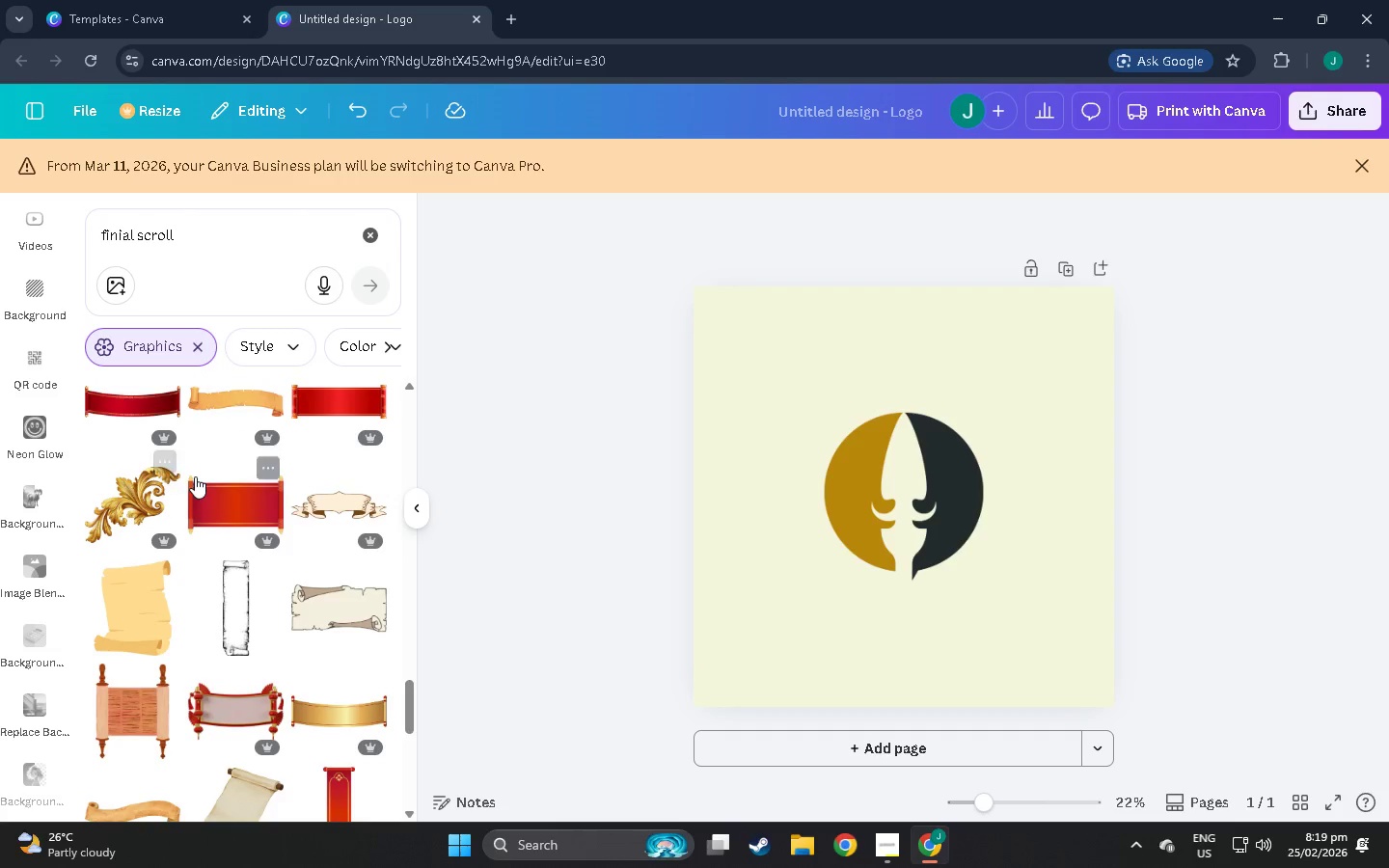 
left_click([168, 474])
 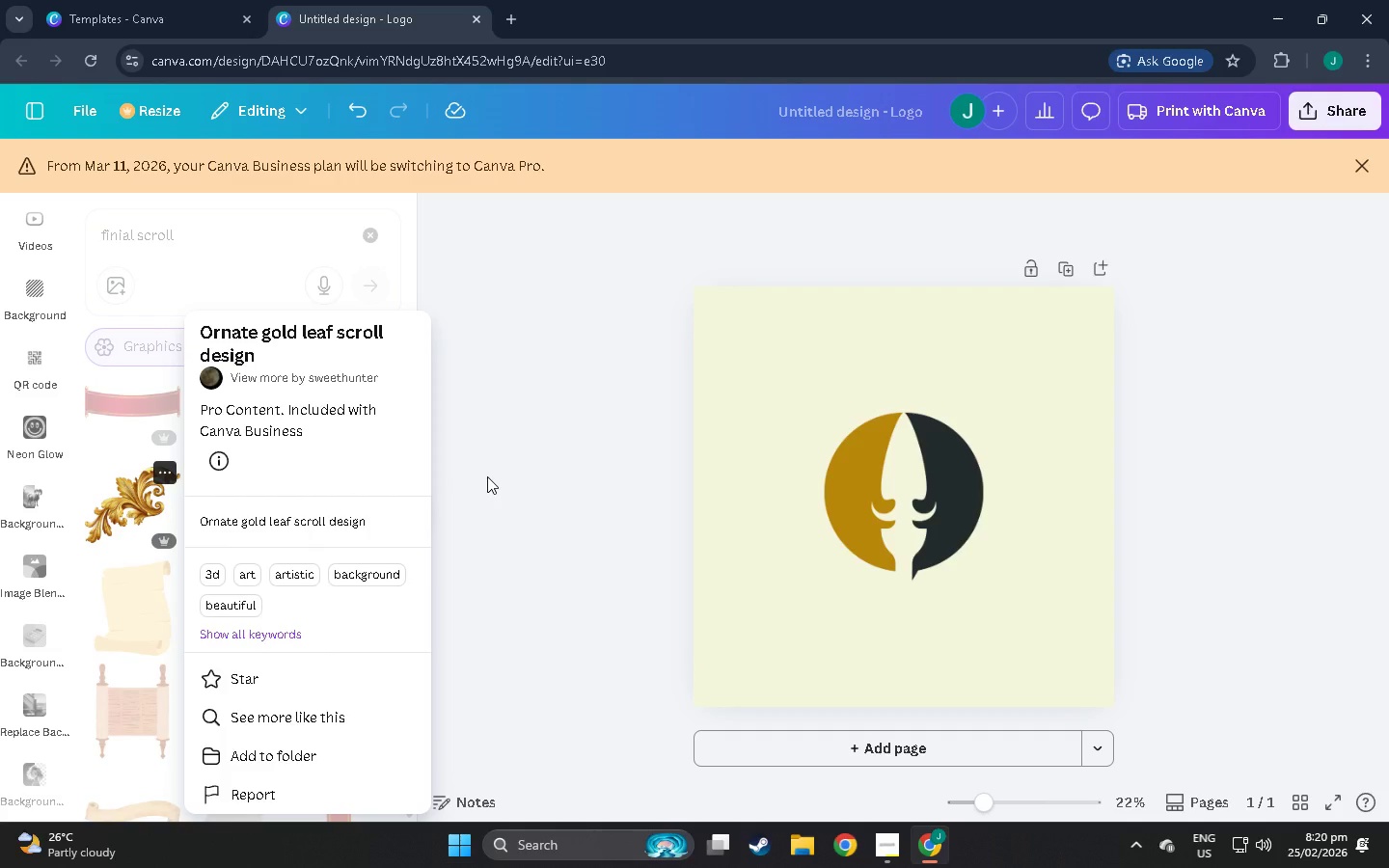 
wait(5.44)
 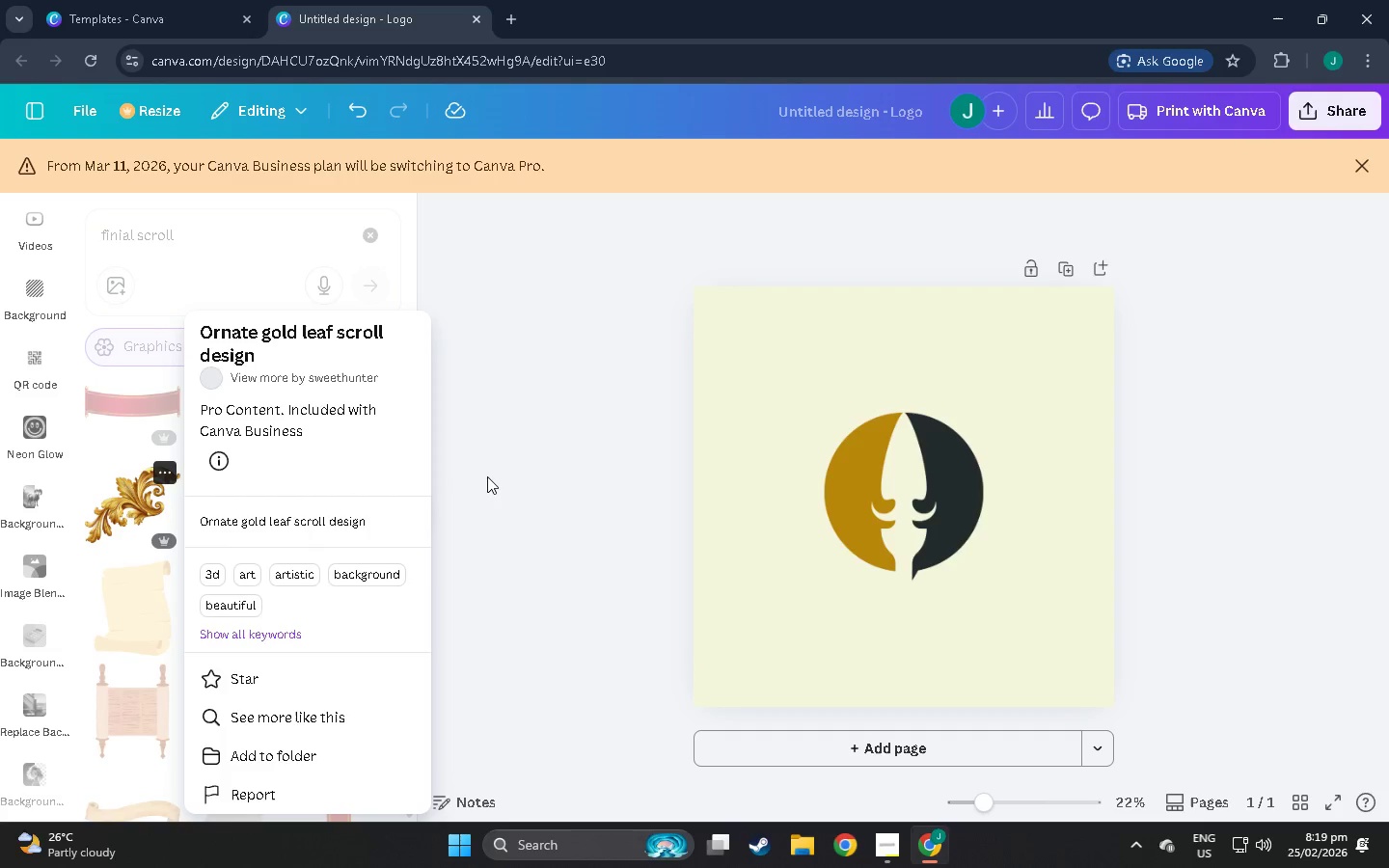 
left_click([487, 476])
 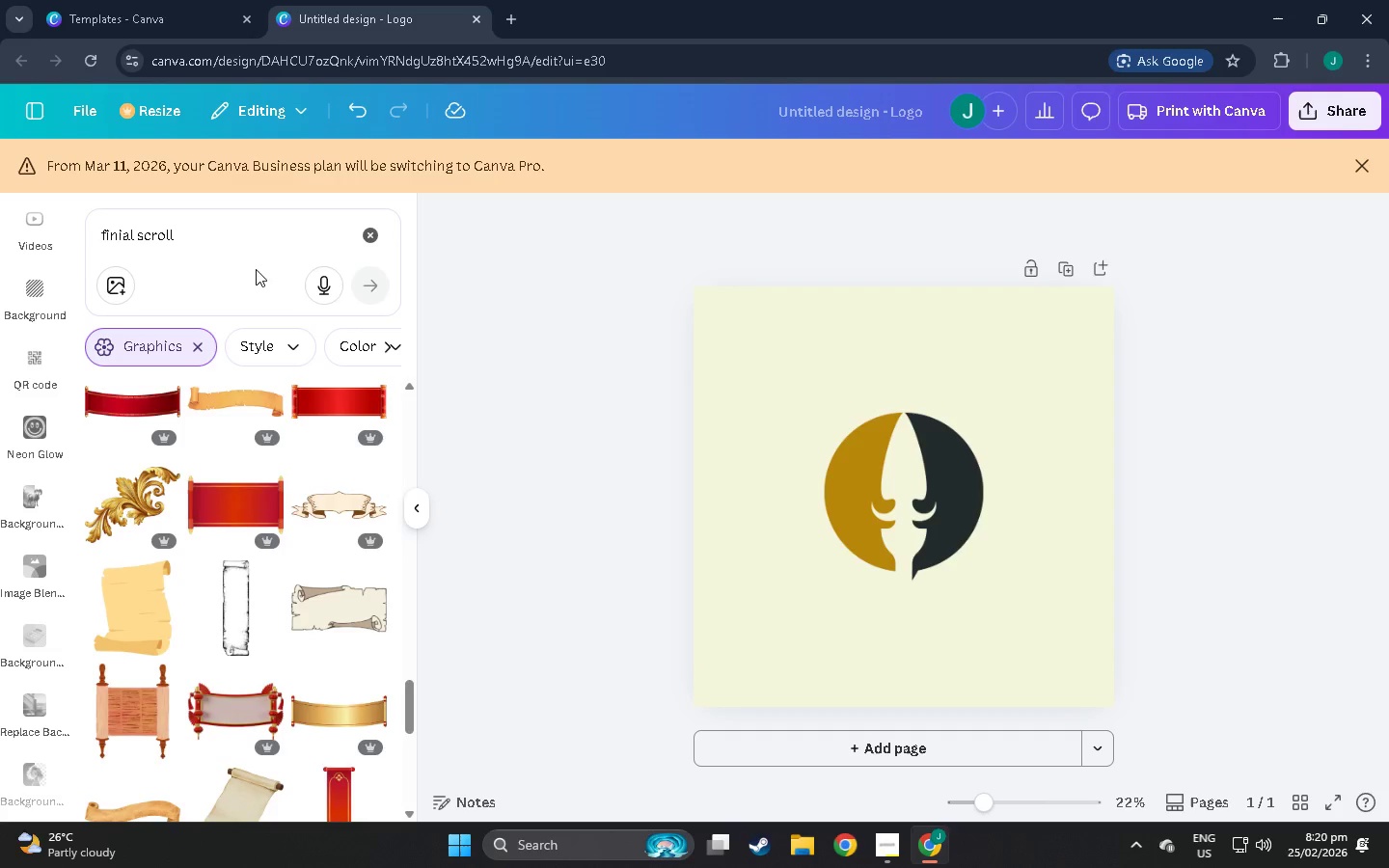 
double_click([217, 235])
 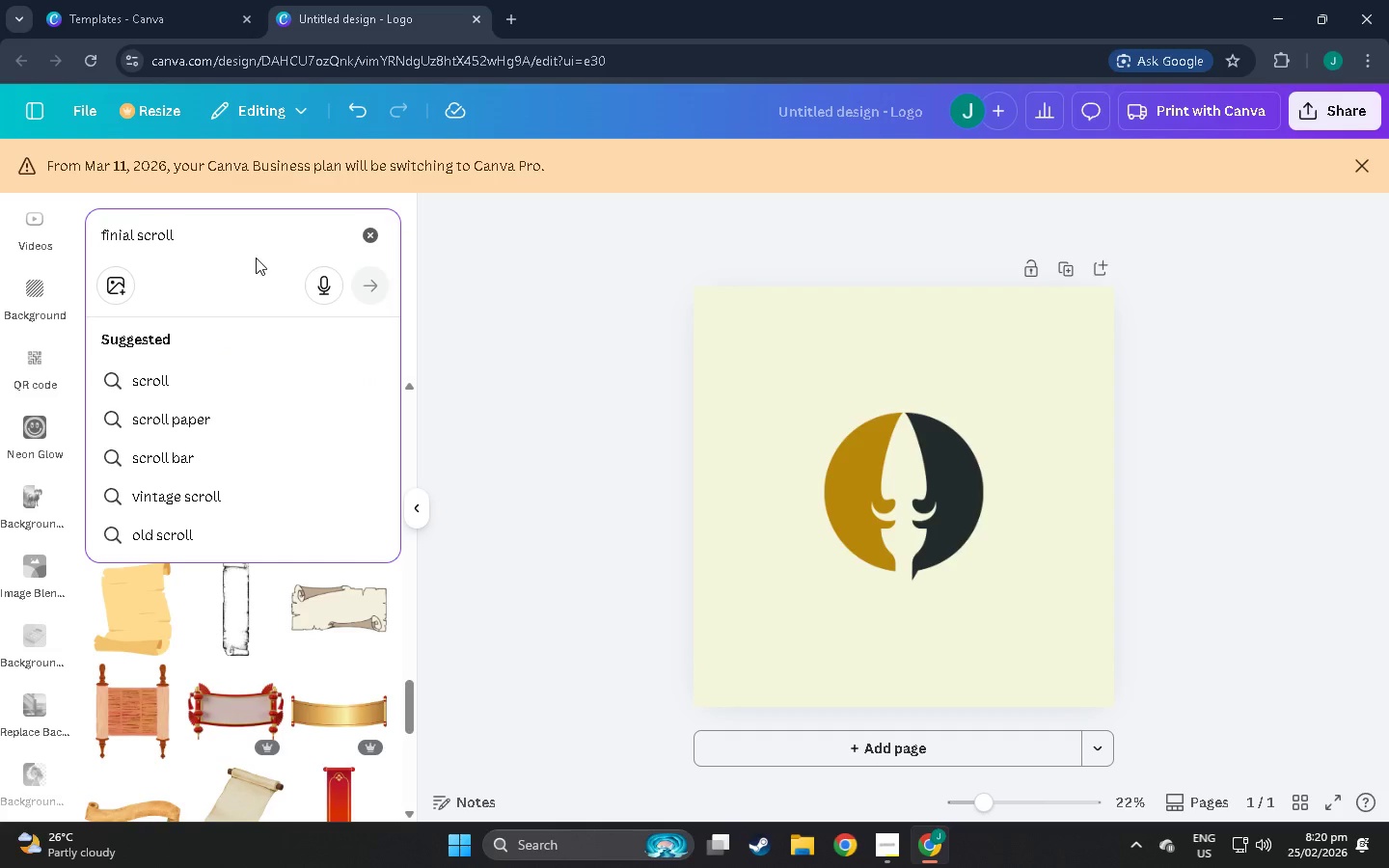 
type( speA)
 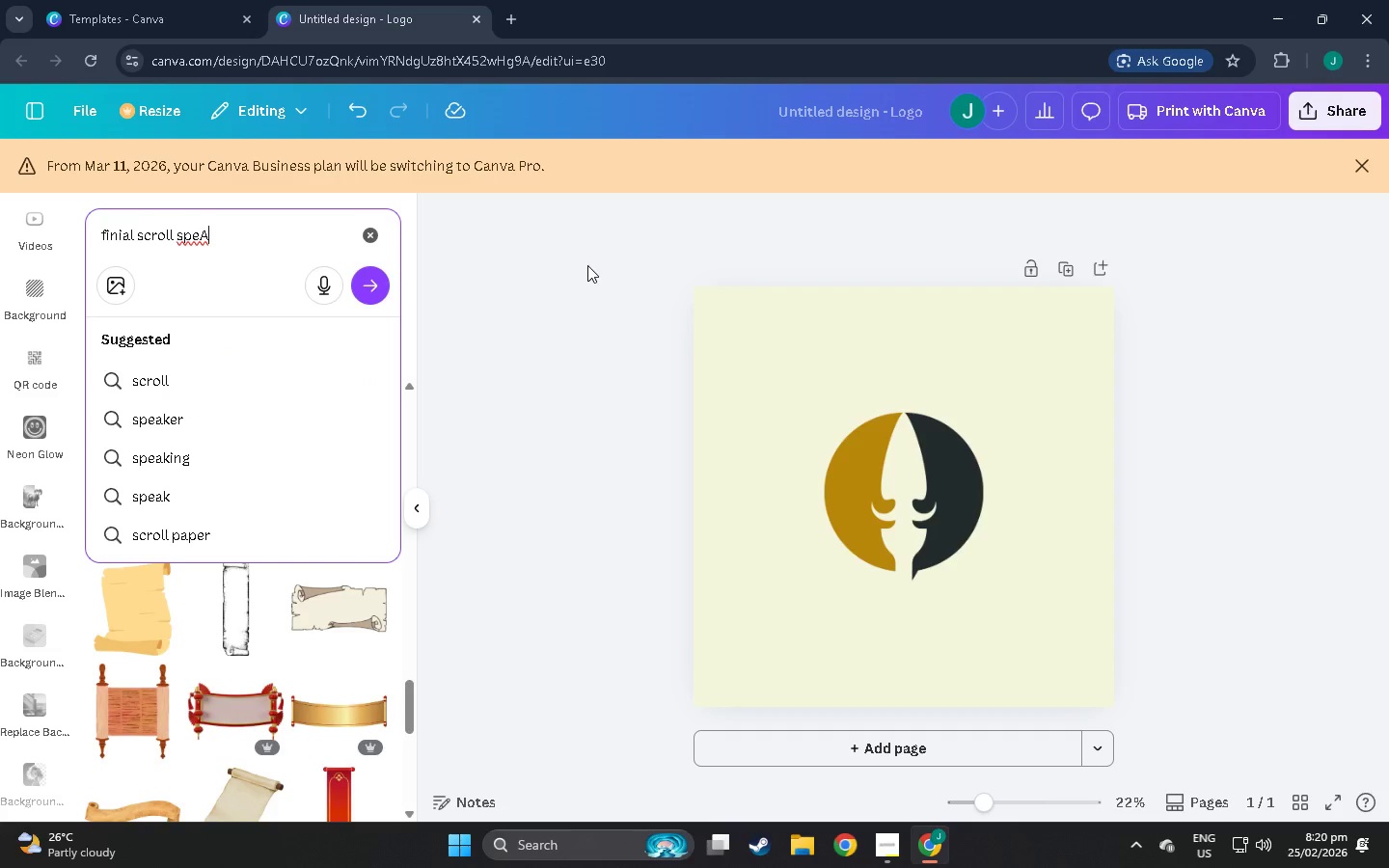 
key(Backspace)
type(AR HEAD)
 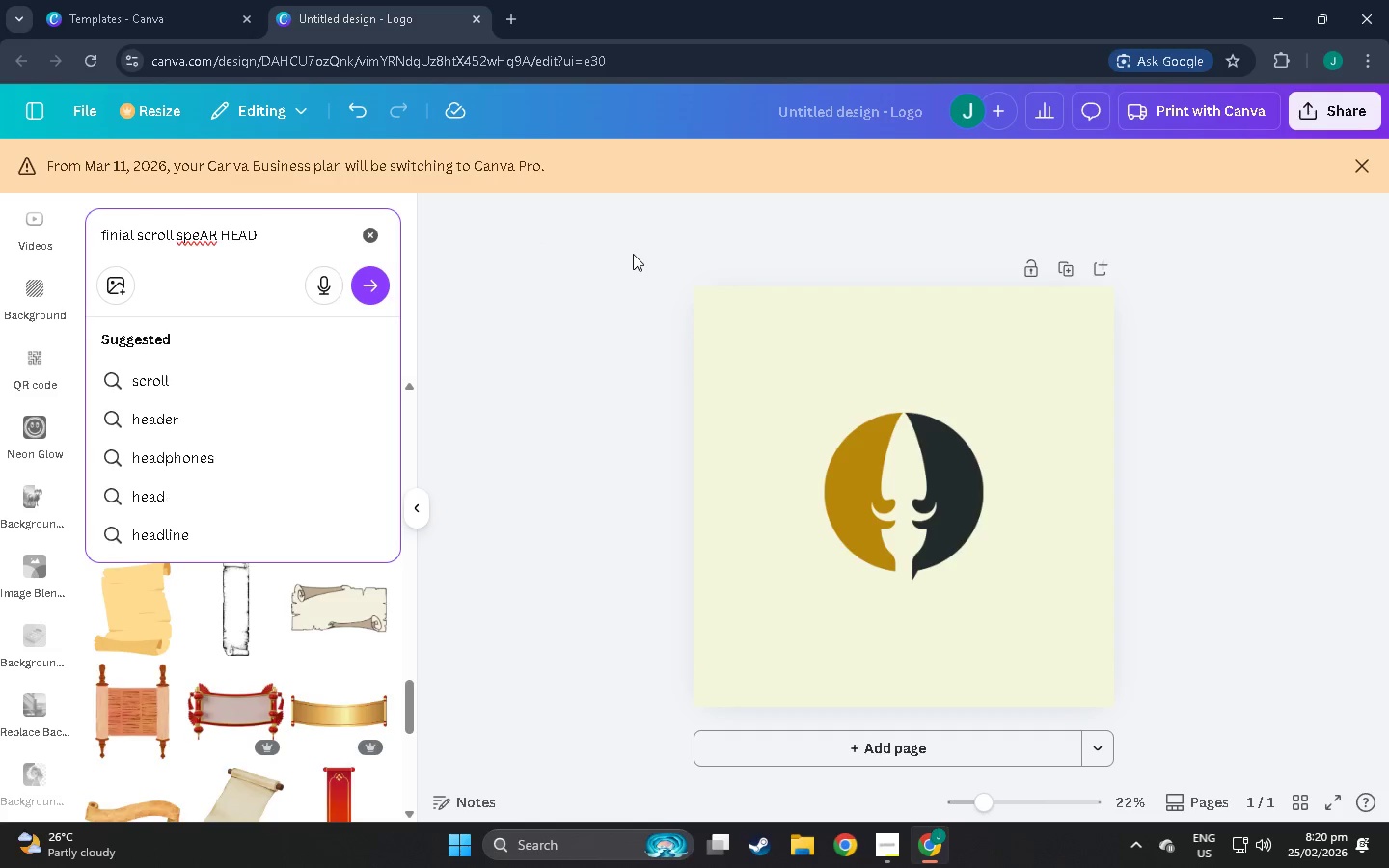 
key(Enter)
 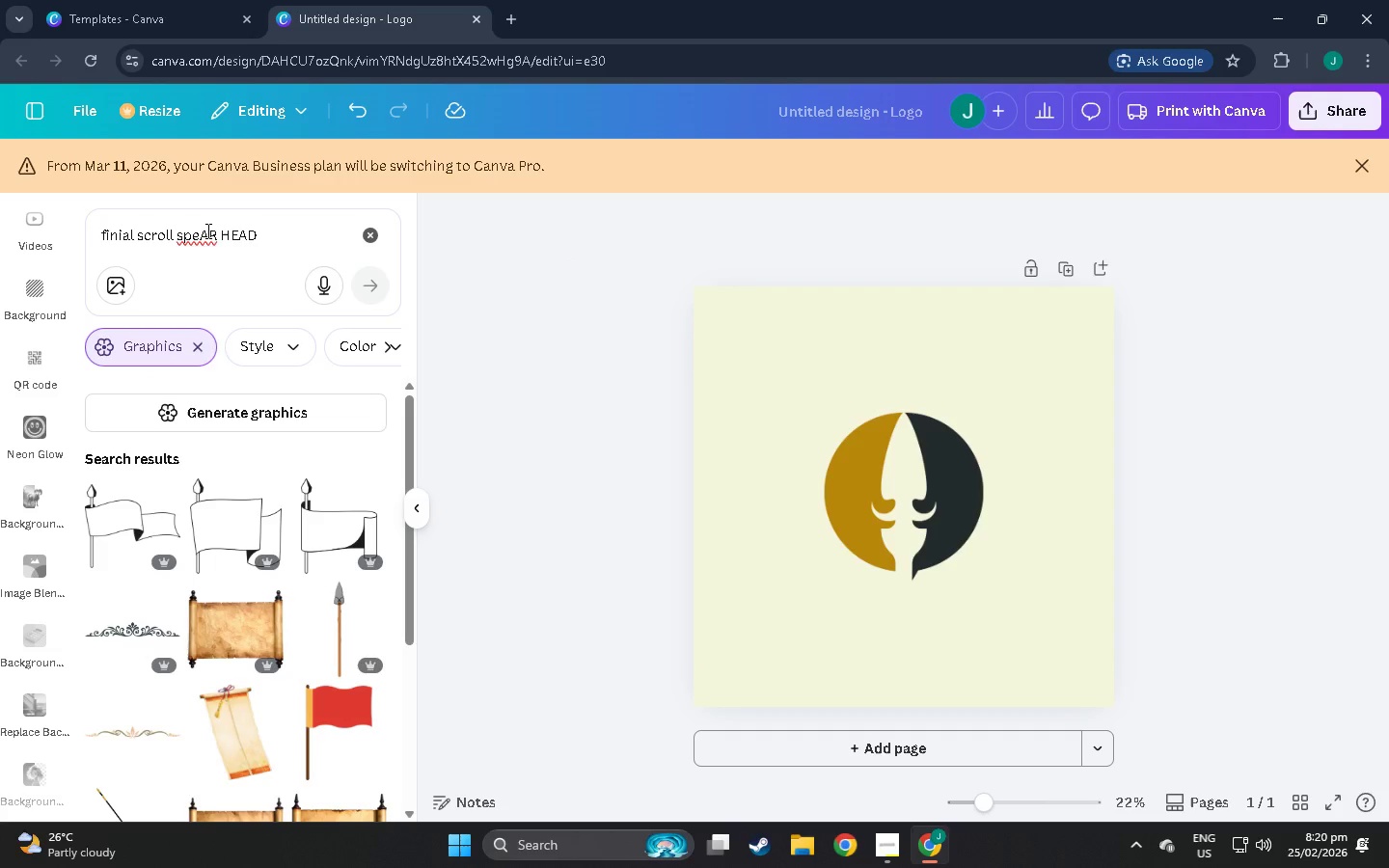 
left_click([216, 230])
 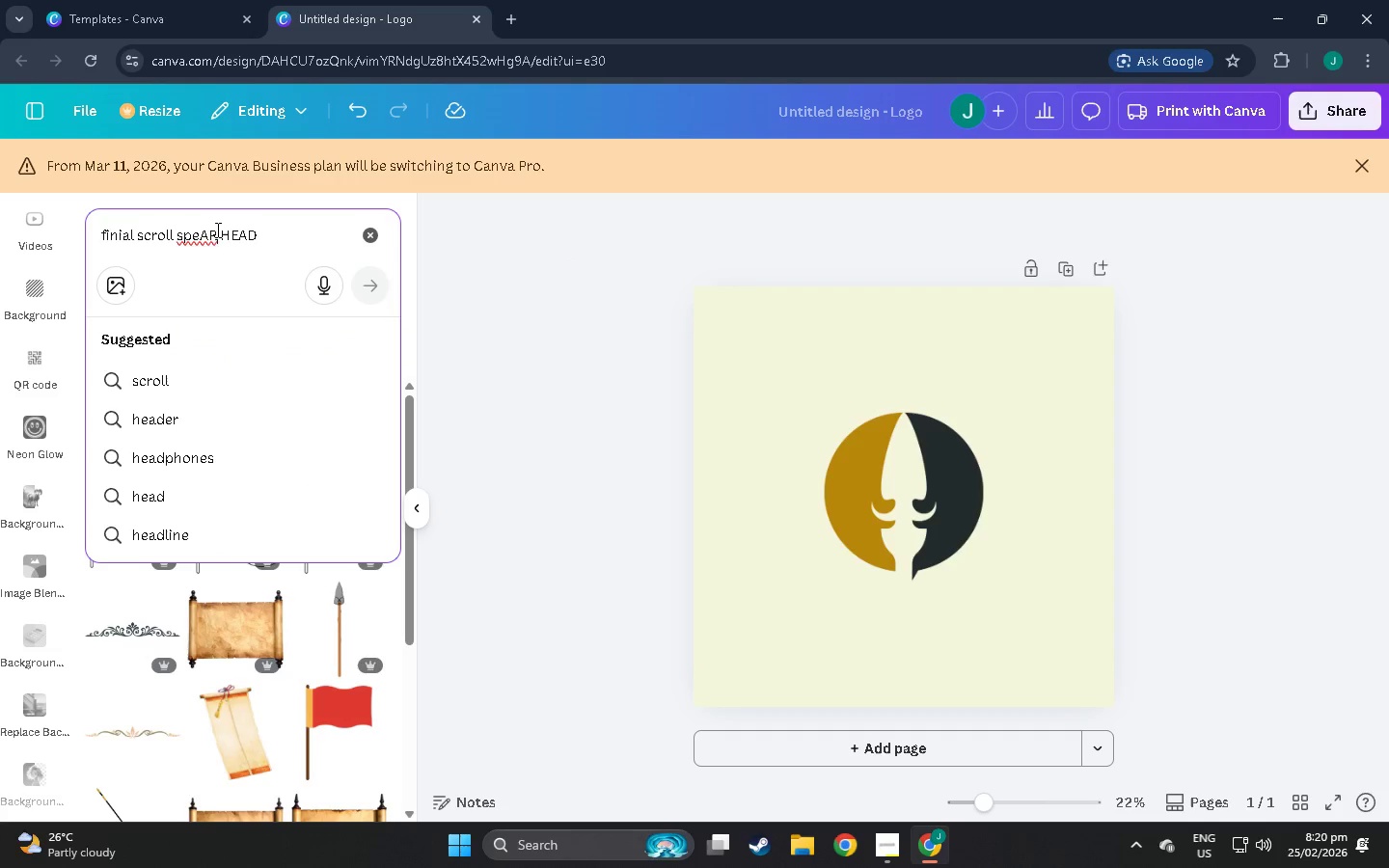 
key(Backspace)
key(Backspace)
type(ar)
 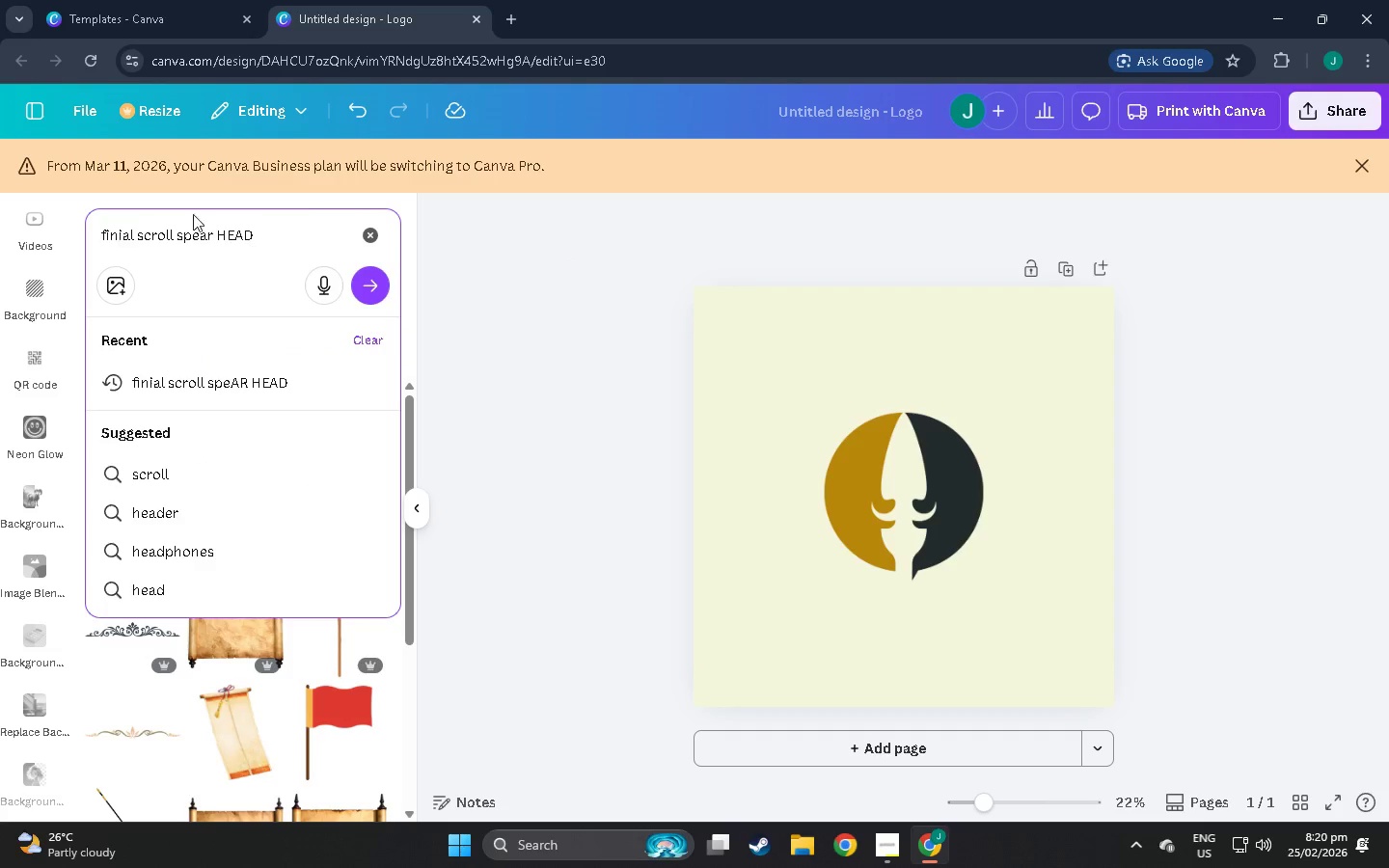 
left_click([304, 241])
 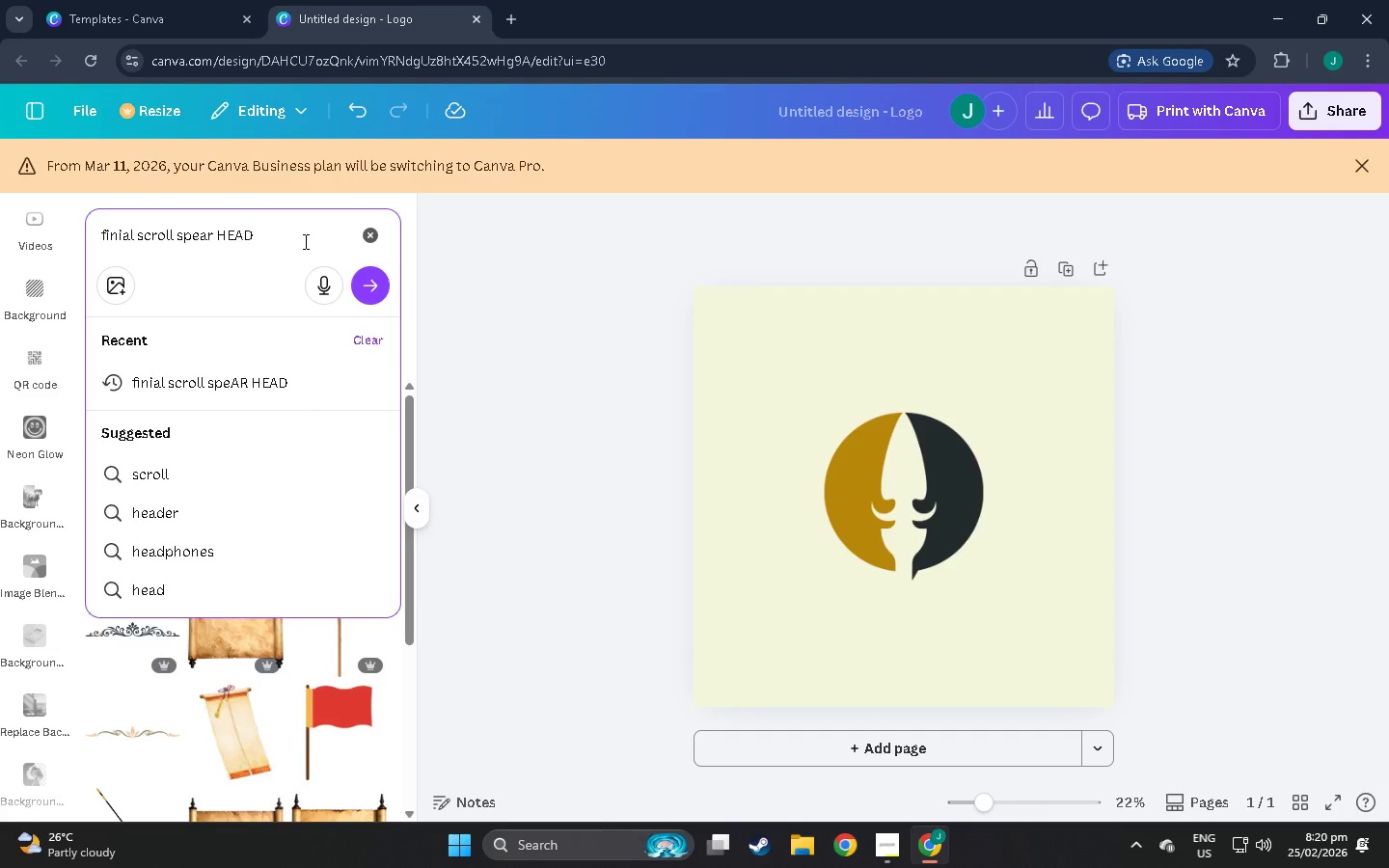 
key(Backspace)
key(Backspace)
key(Backspace)
key(Backspace)
type(H)
key(Backspace)
type(gh)
key(Backspace)
key(Backspace)
type(head)
 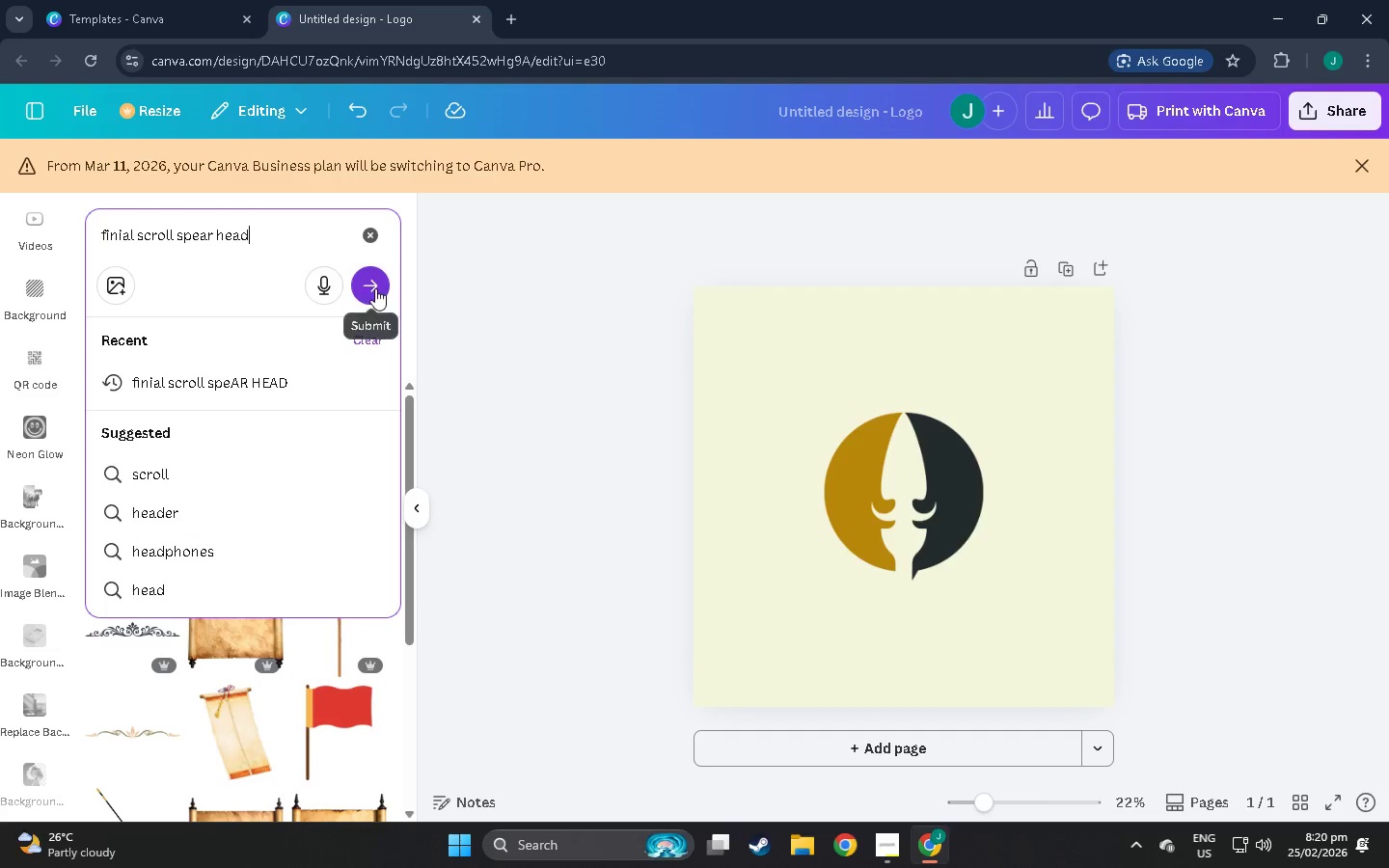 
left_click([375, 288])
 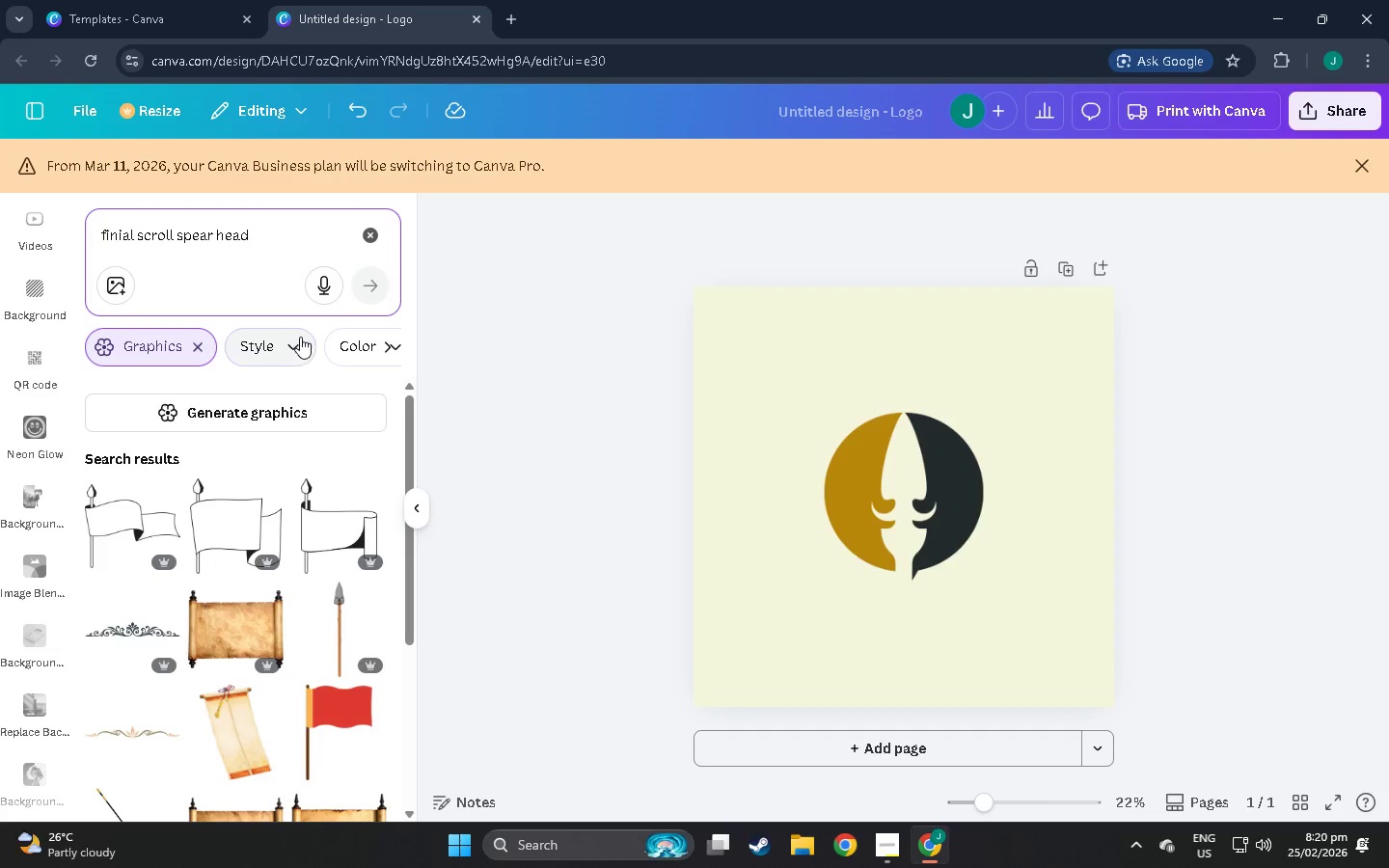 
scroll: coordinate [263, 509], scroll_direction: down, amount: 38.0
 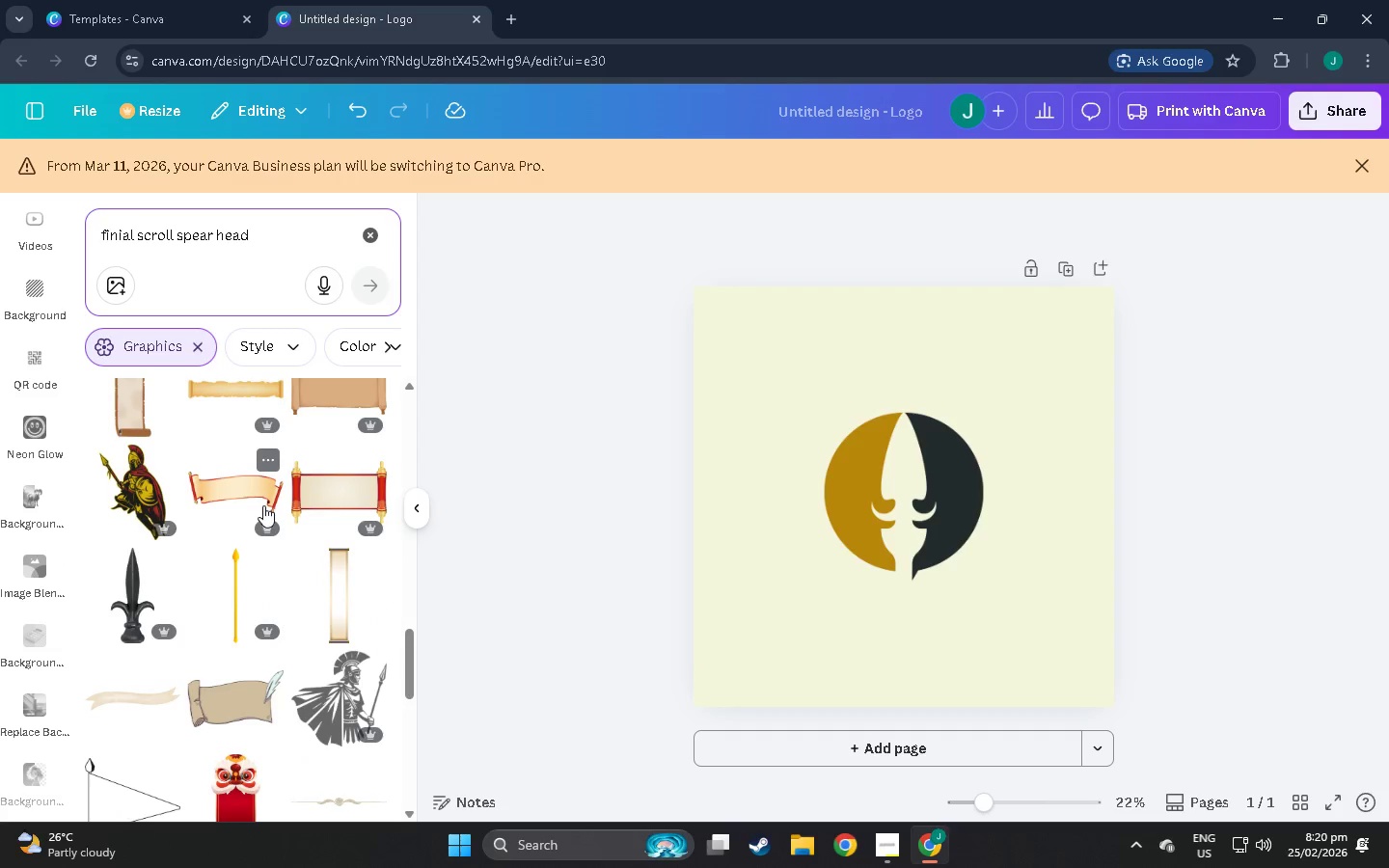 
scroll: coordinate [263, 505], scroll_direction: down, amount: 3.0
 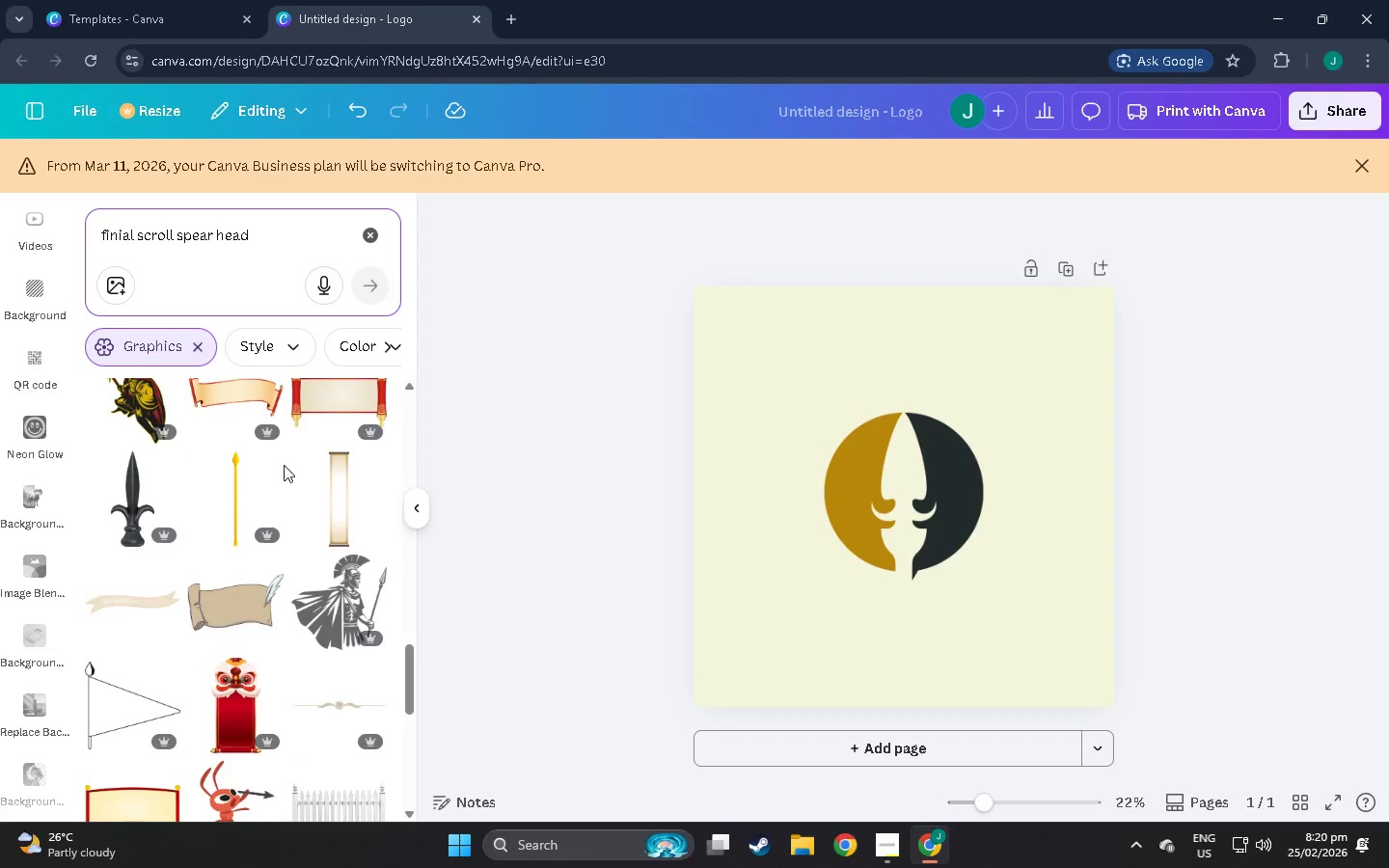 
left_click([239, 476])
 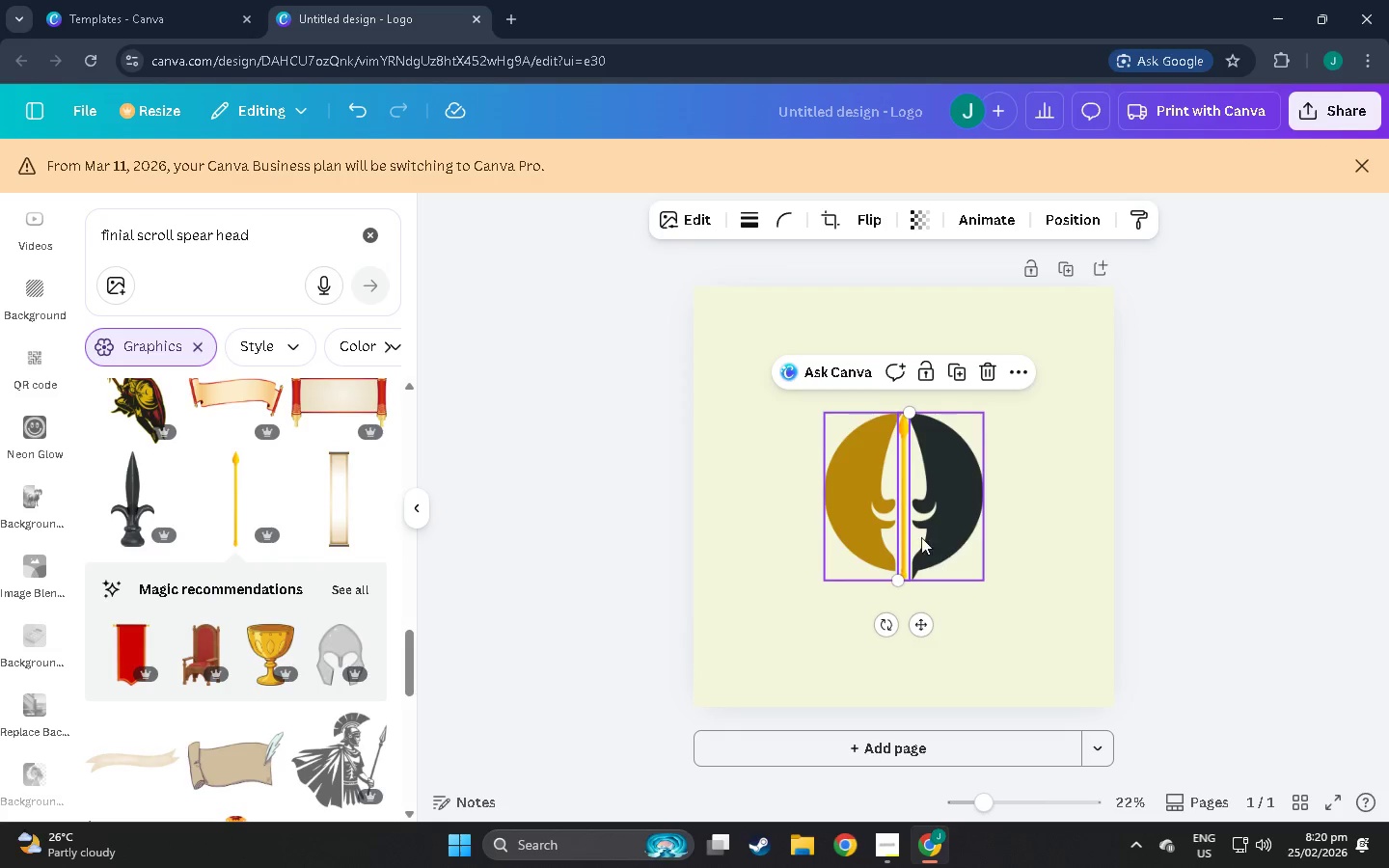 
left_click_drag(start_coordinate=[905, 529], to_coordinate=[722, 585])
 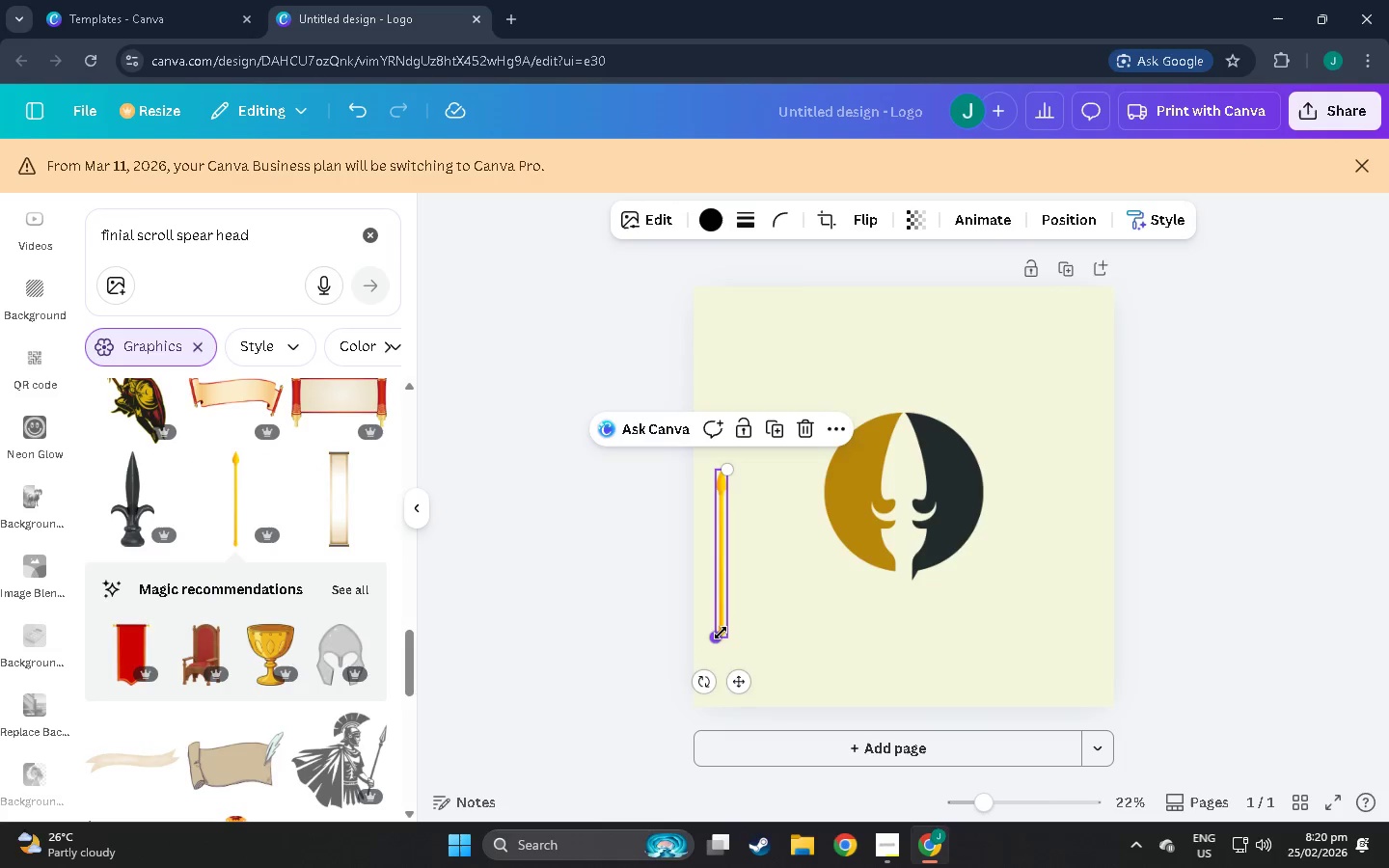 
left_click_drag(start_coordinate=[721, 633], to_coordinate=[670, 723])
 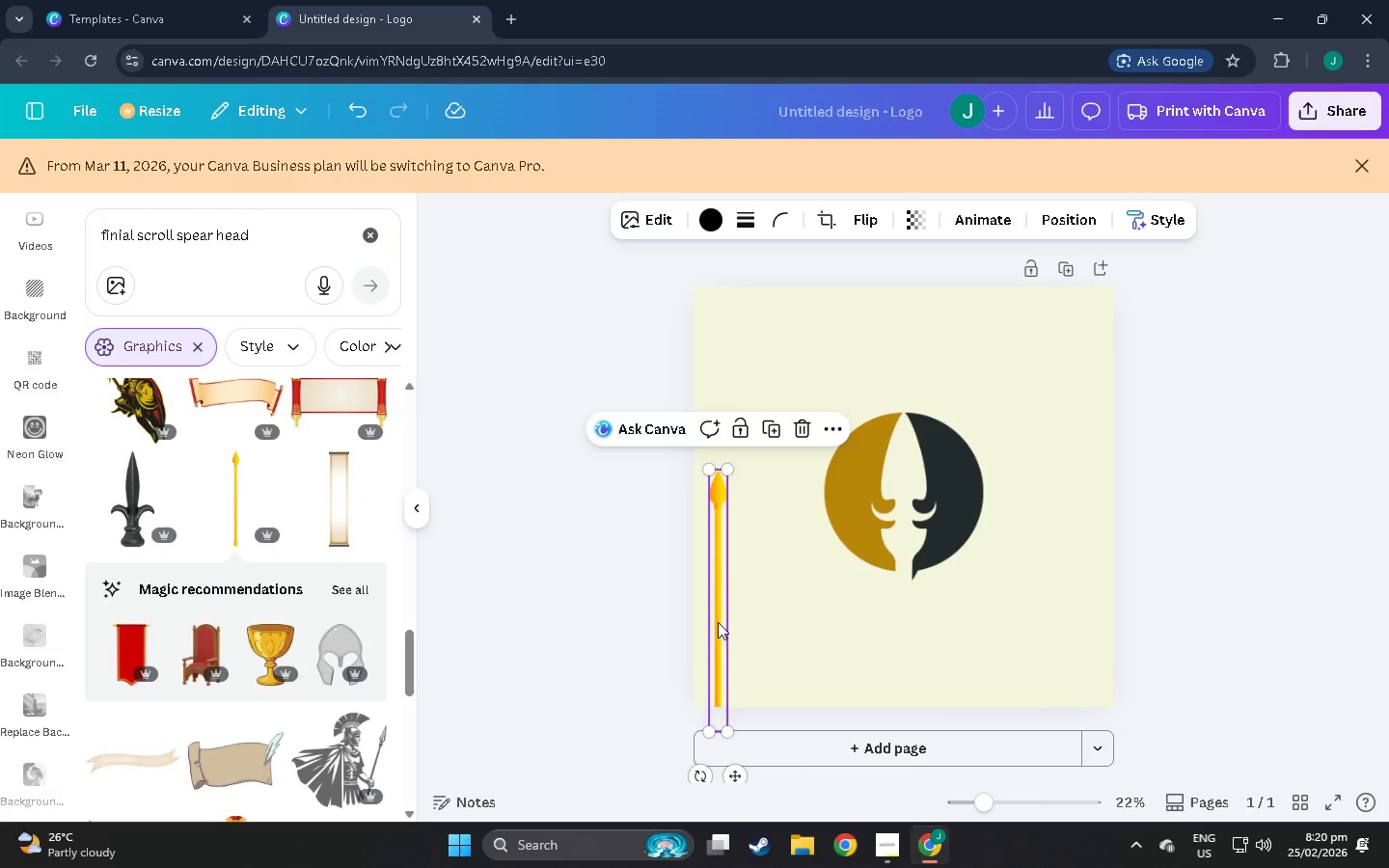 
left_click_drag(start_coordinate=[721, 620], to_coordinate=[769, 458])
 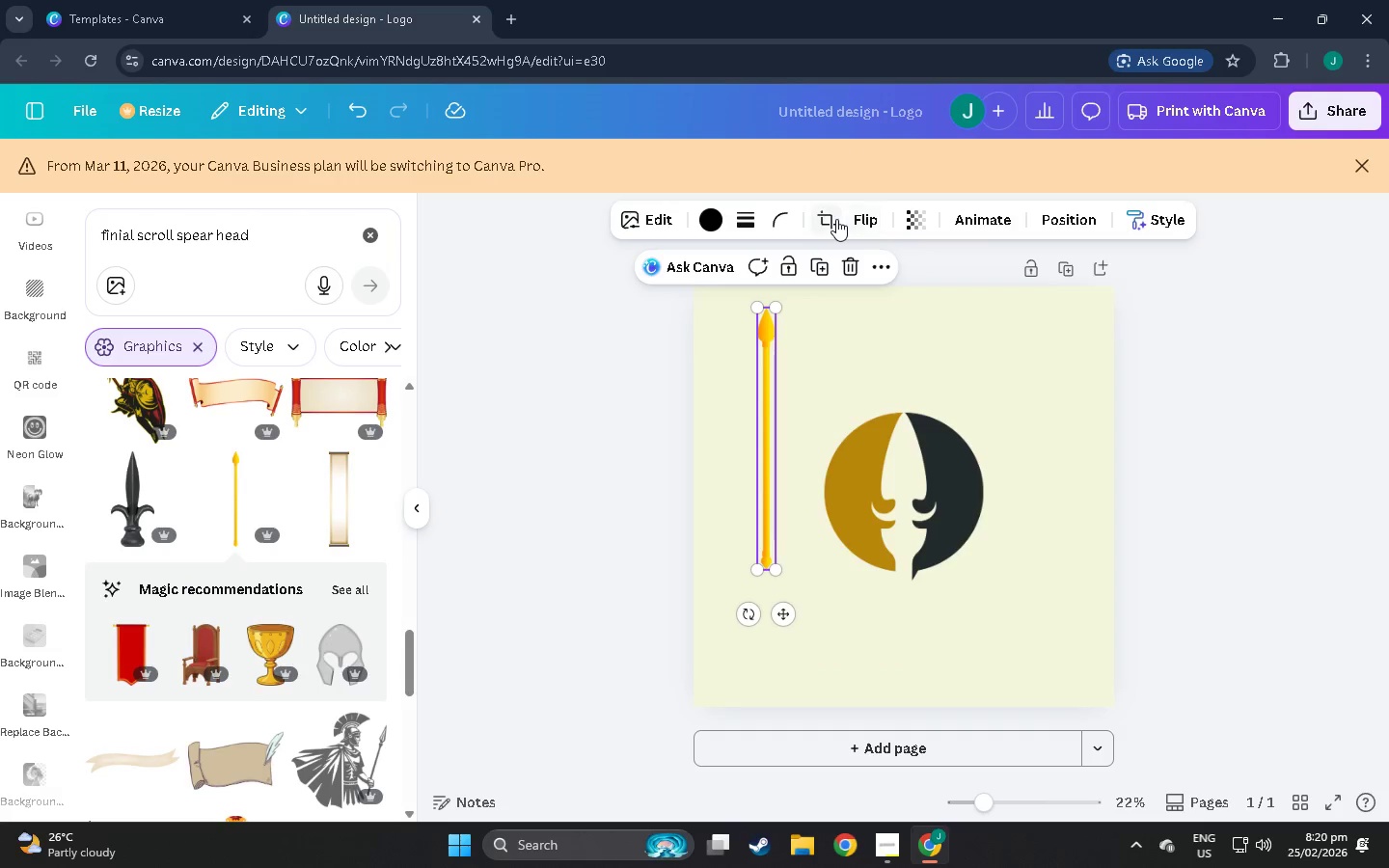 
left_click([800, 418])
 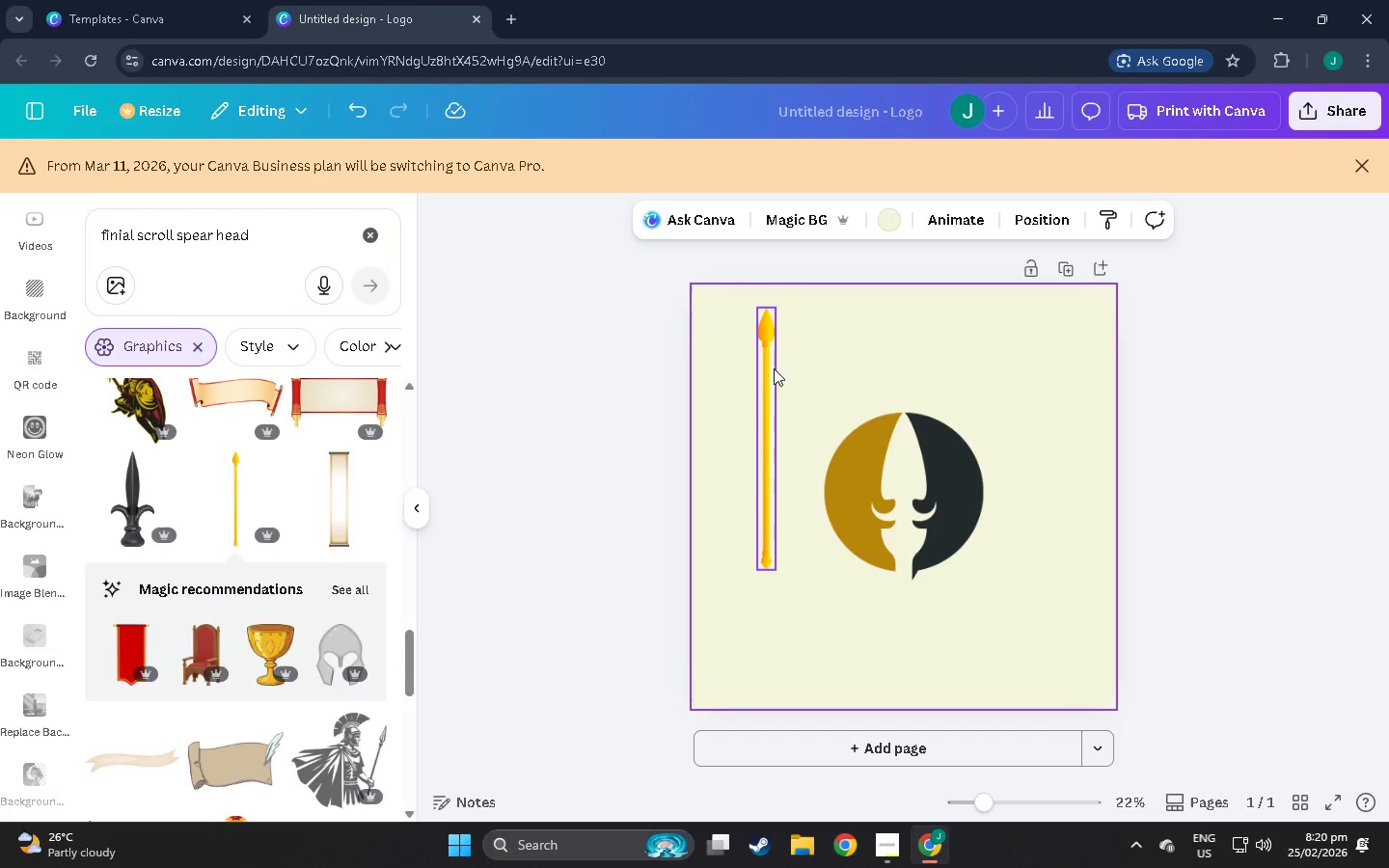 
left_click([774, 368])
 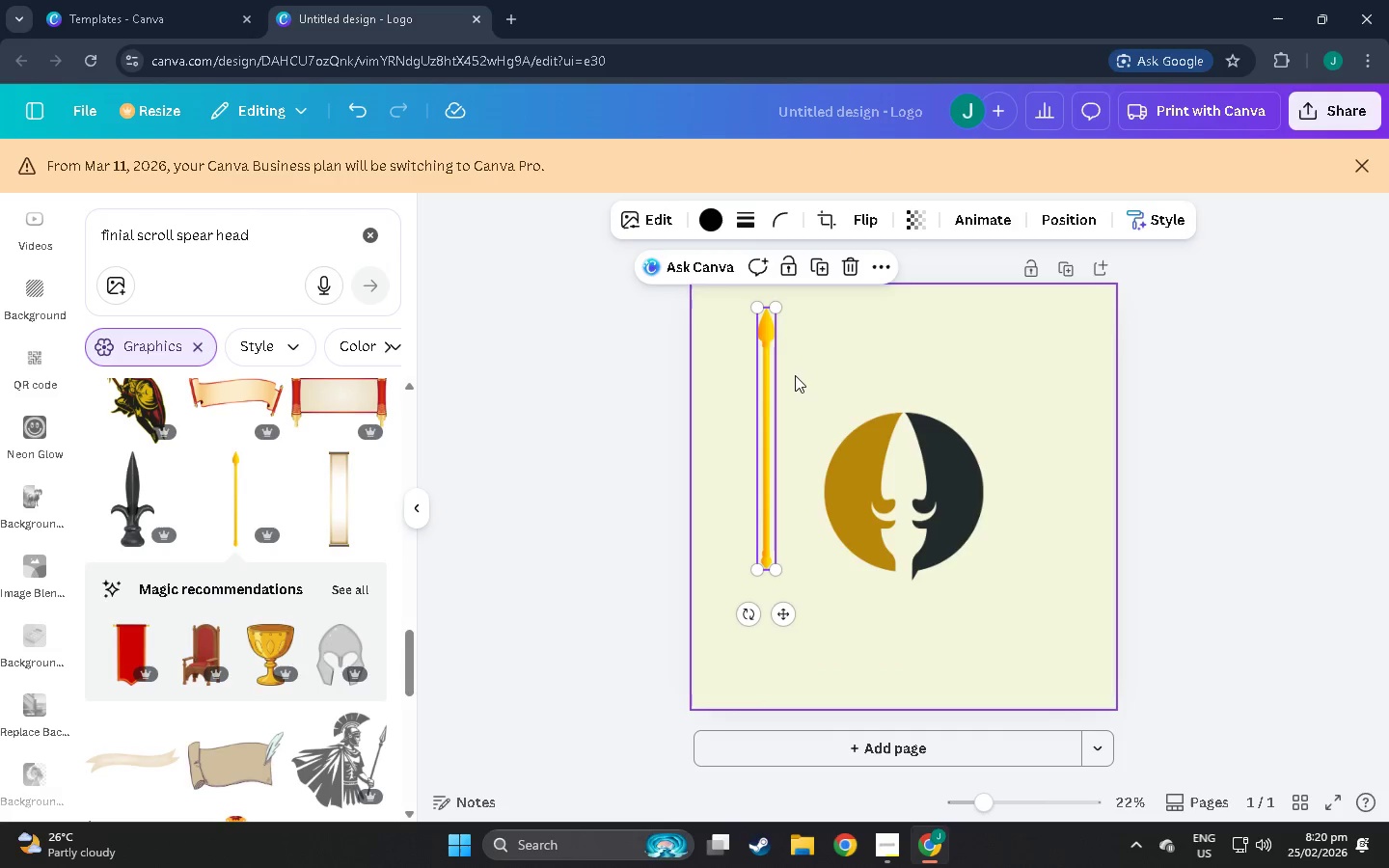 
left_click([795, 375])
 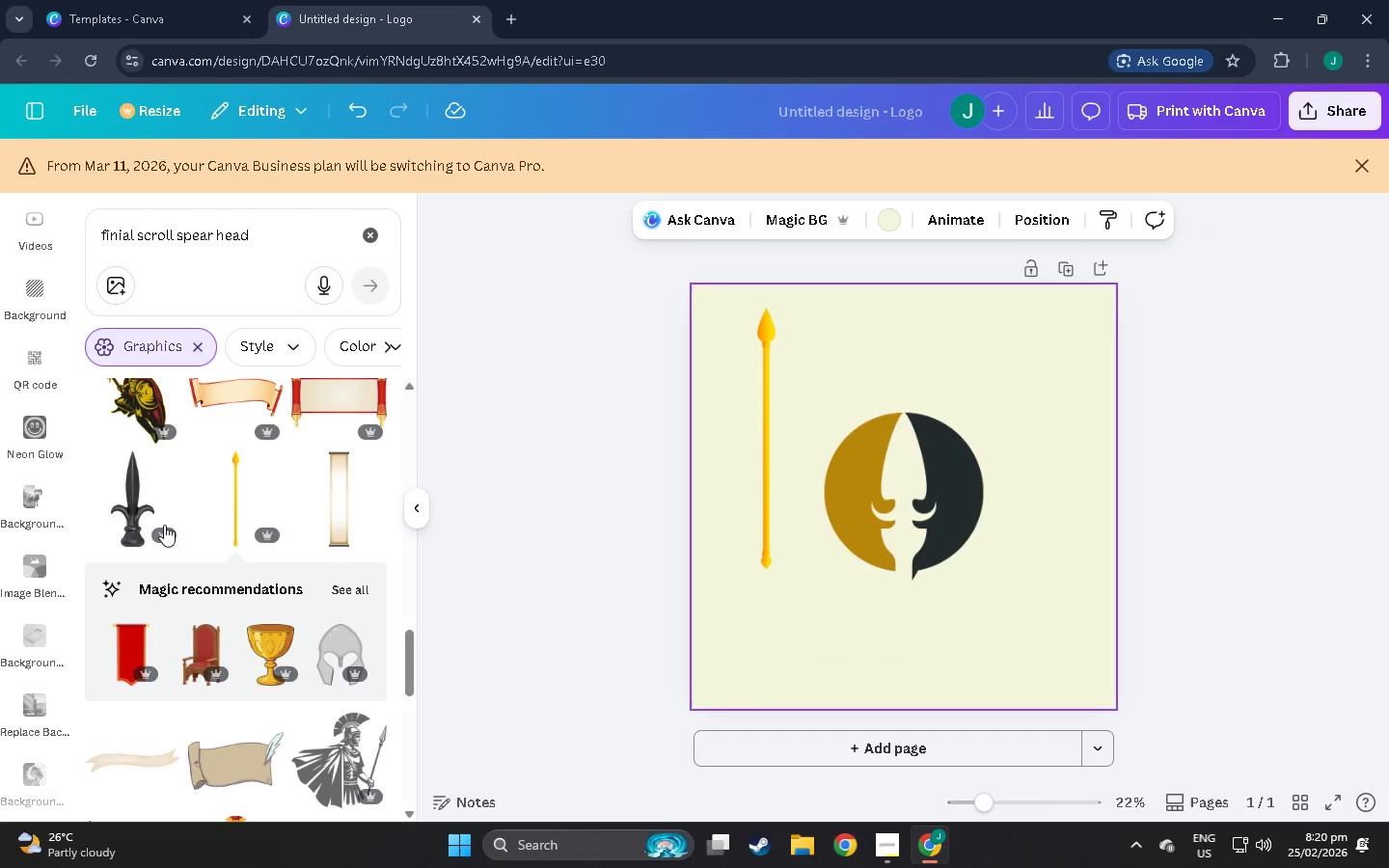 
left_click([105, 499])
 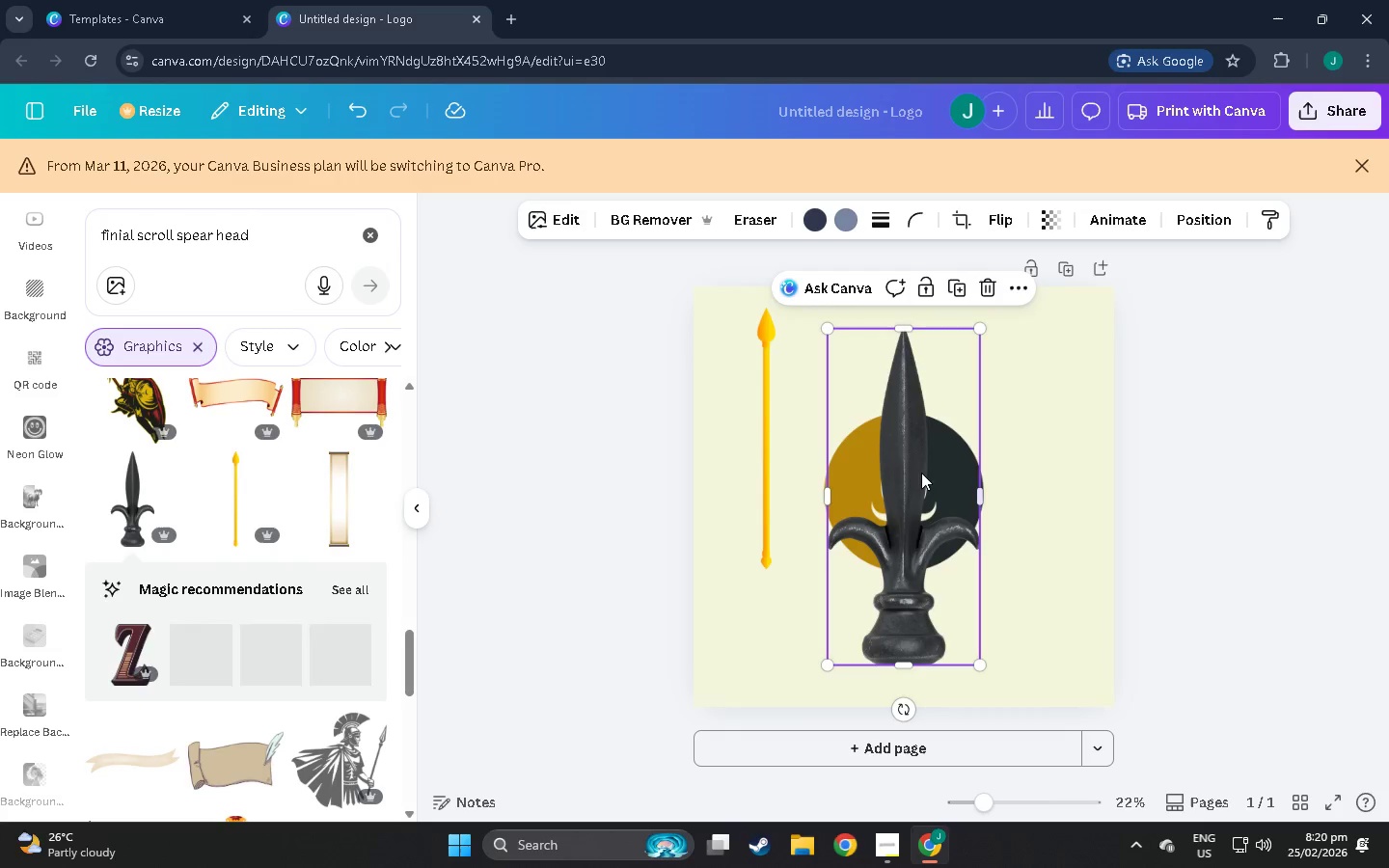 
left_click_drag(start_coordinate=[842, 502], to_coordinate=[967, 454])
 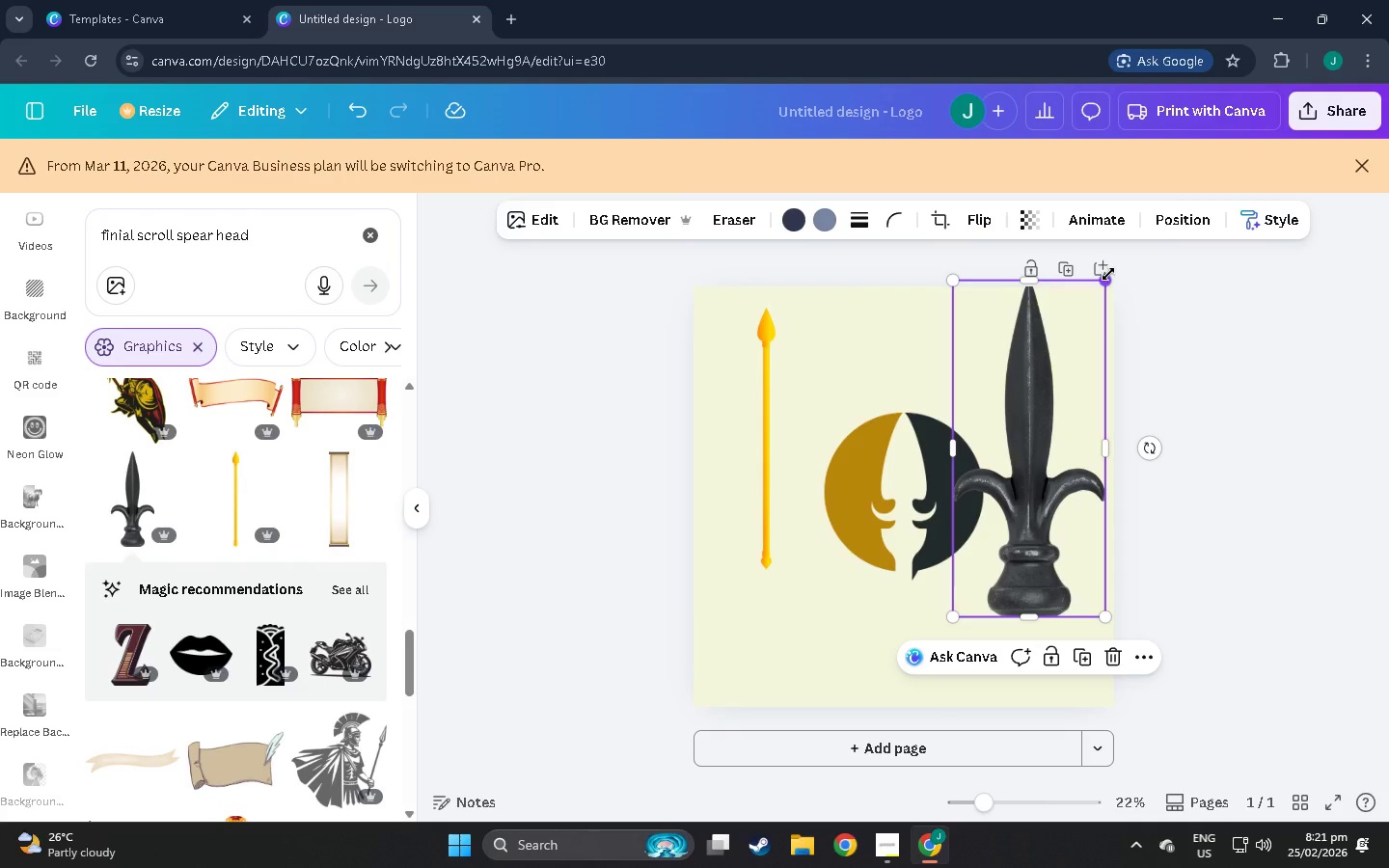 
left_click_drag(start_coordinate=[1108, 274], to_coordinate=[993, 431])
 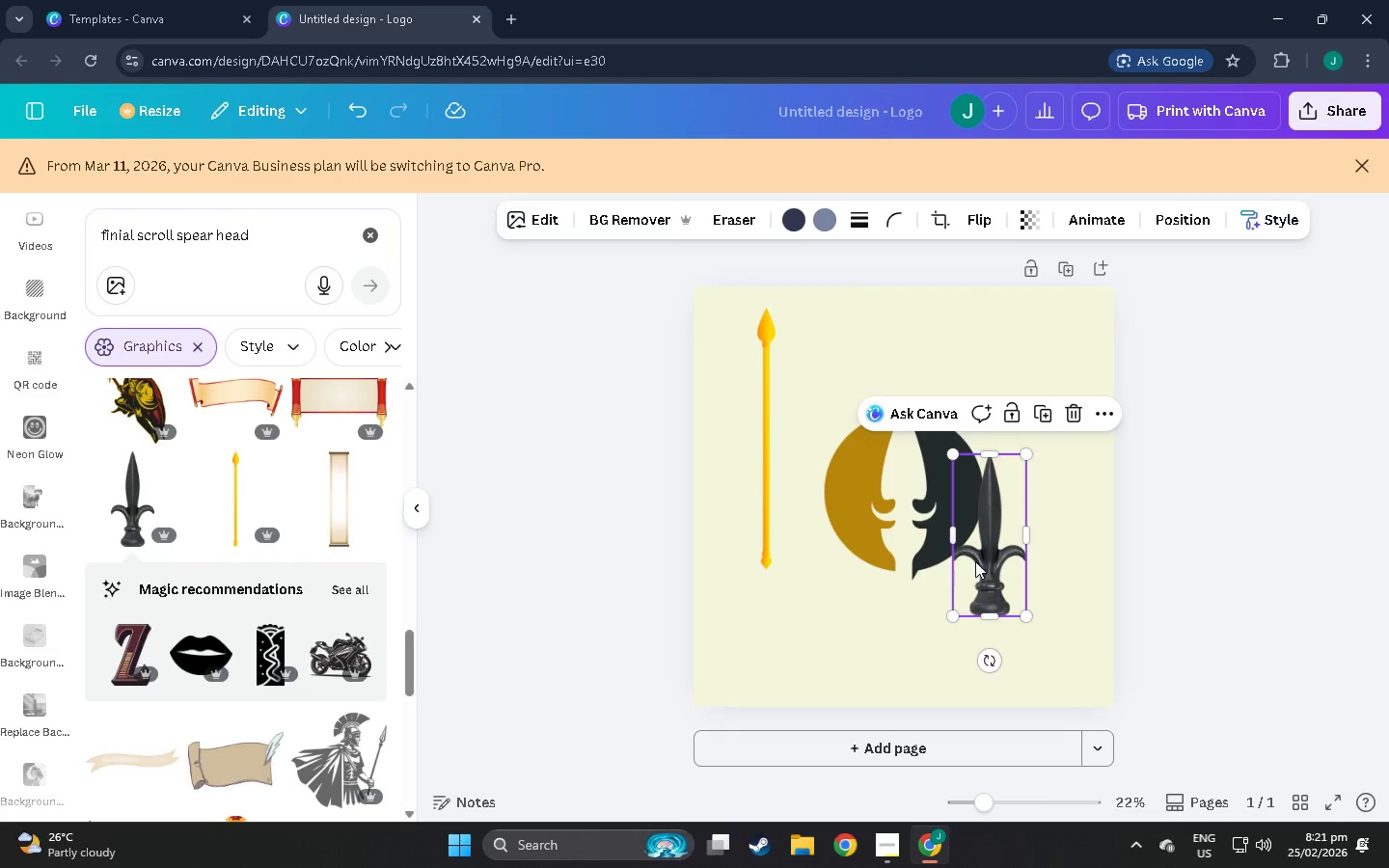 
left_click_drag(start_coordinate=[975, 561], to_coordinate=[1017, 412])
 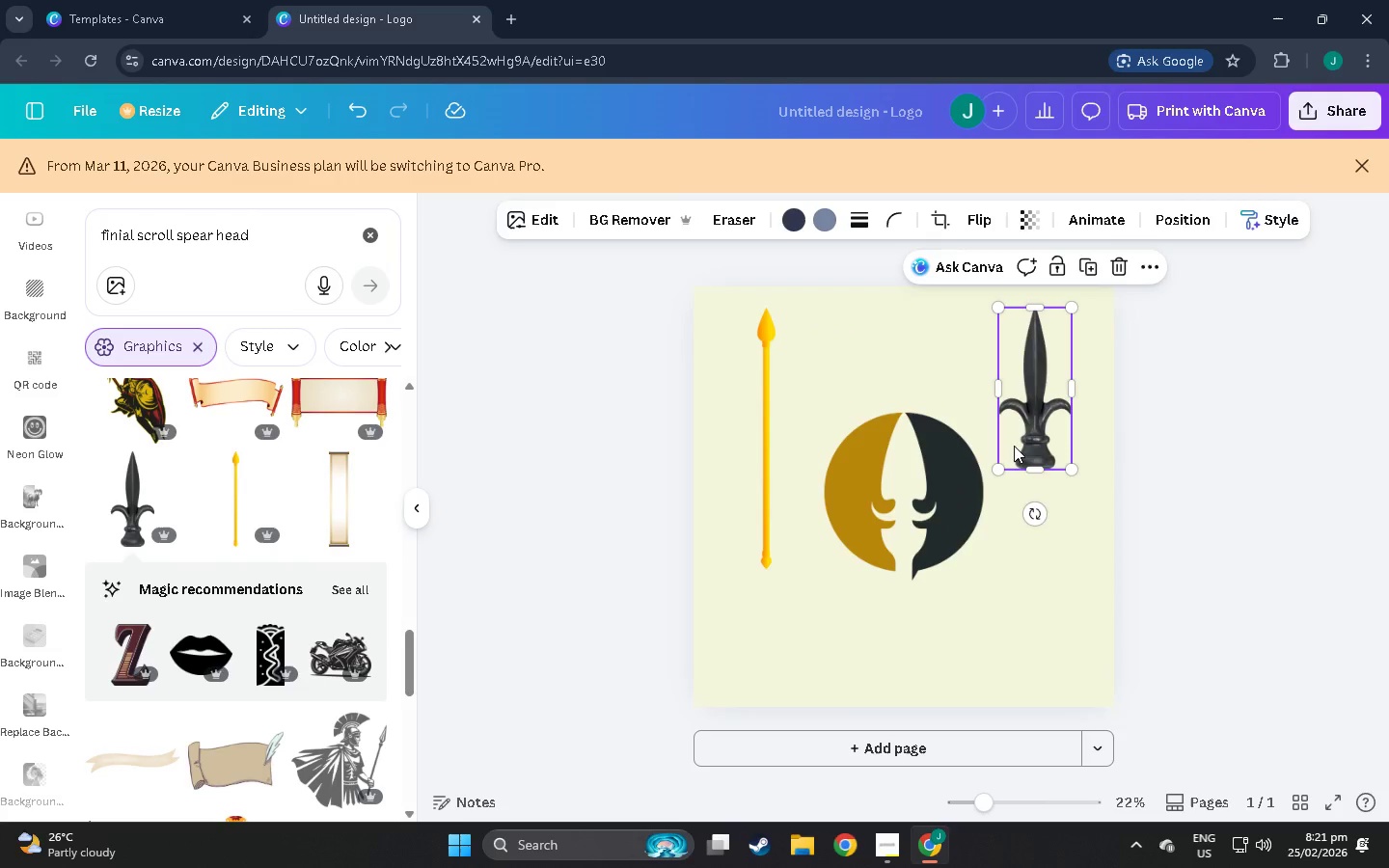 
left_click([1176, 543])
 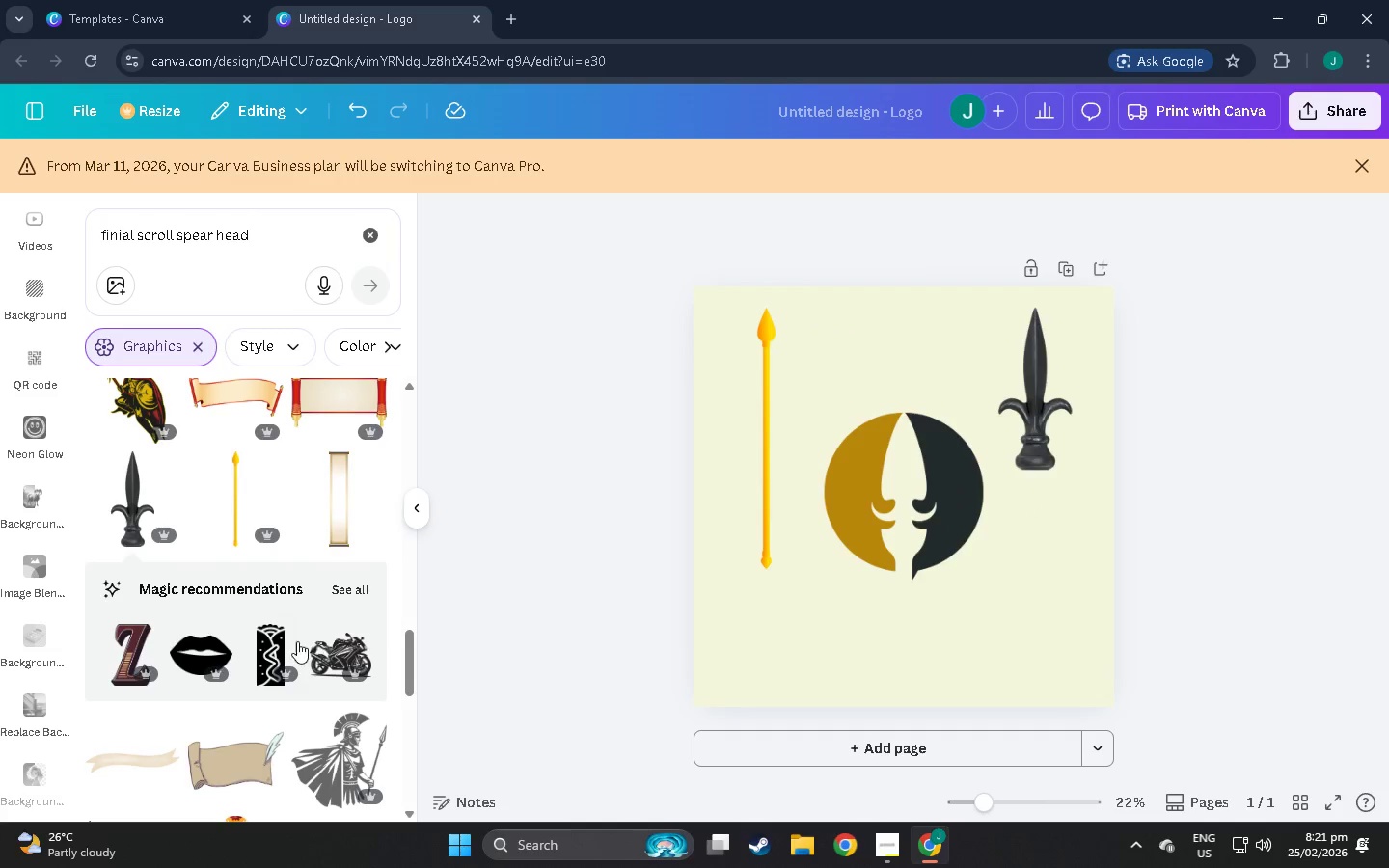 
scroll: coordinate [228, 570], scroll_direction: down, amount: 18.0
 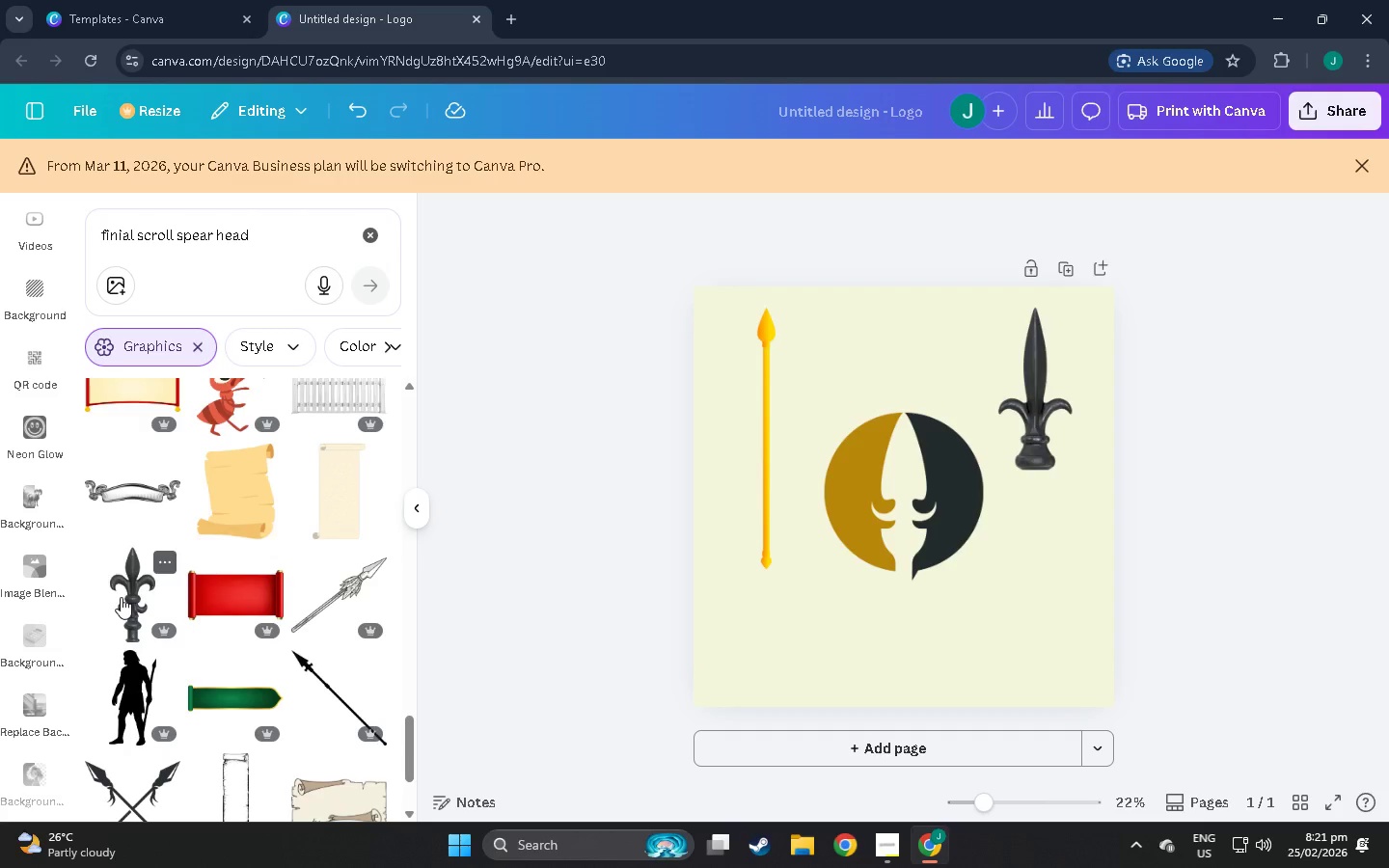 
left_click([107, 618])
 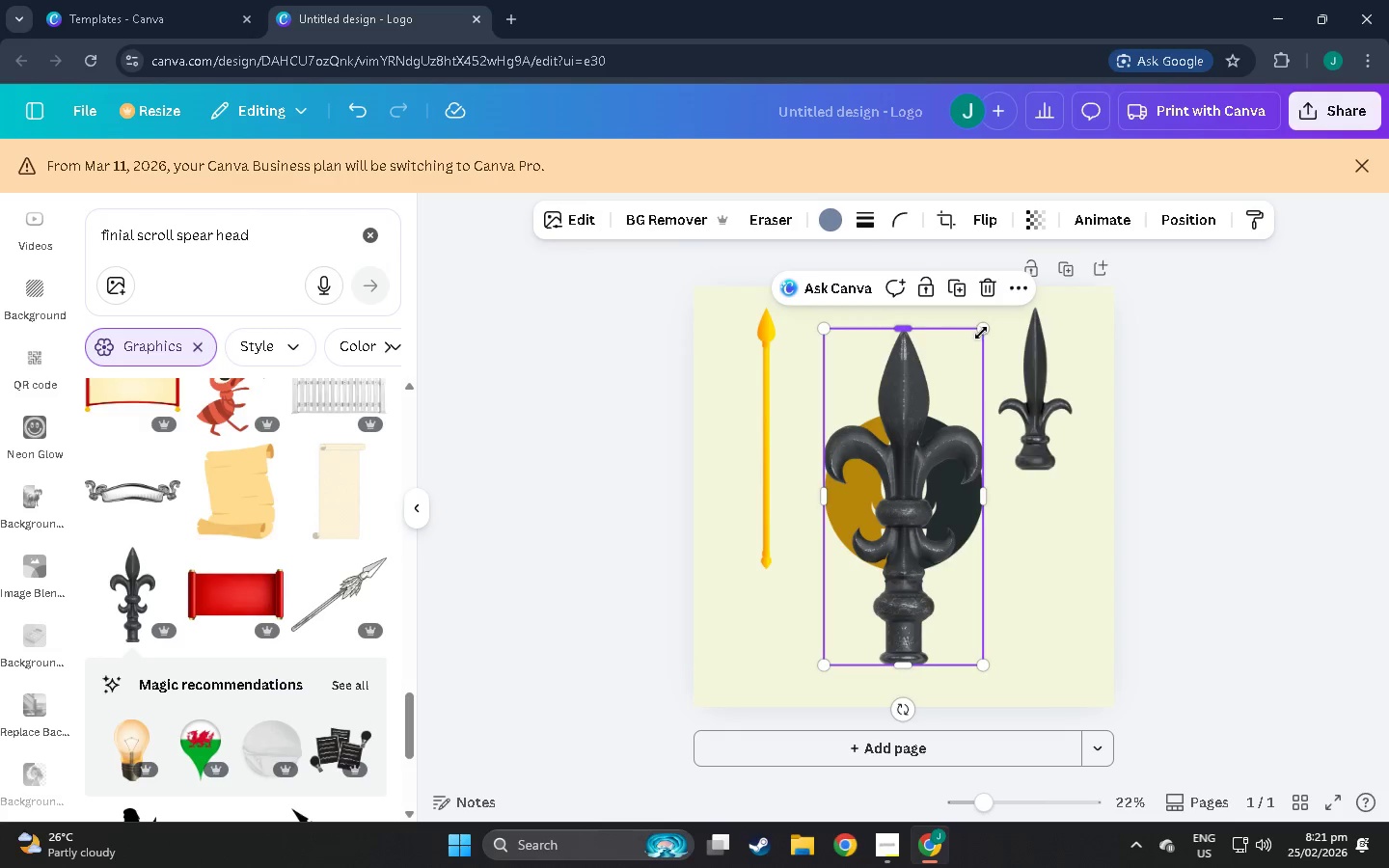 
left_click_drag(start_coordinate=[987, 333], to_coordinate=[830, 578])
 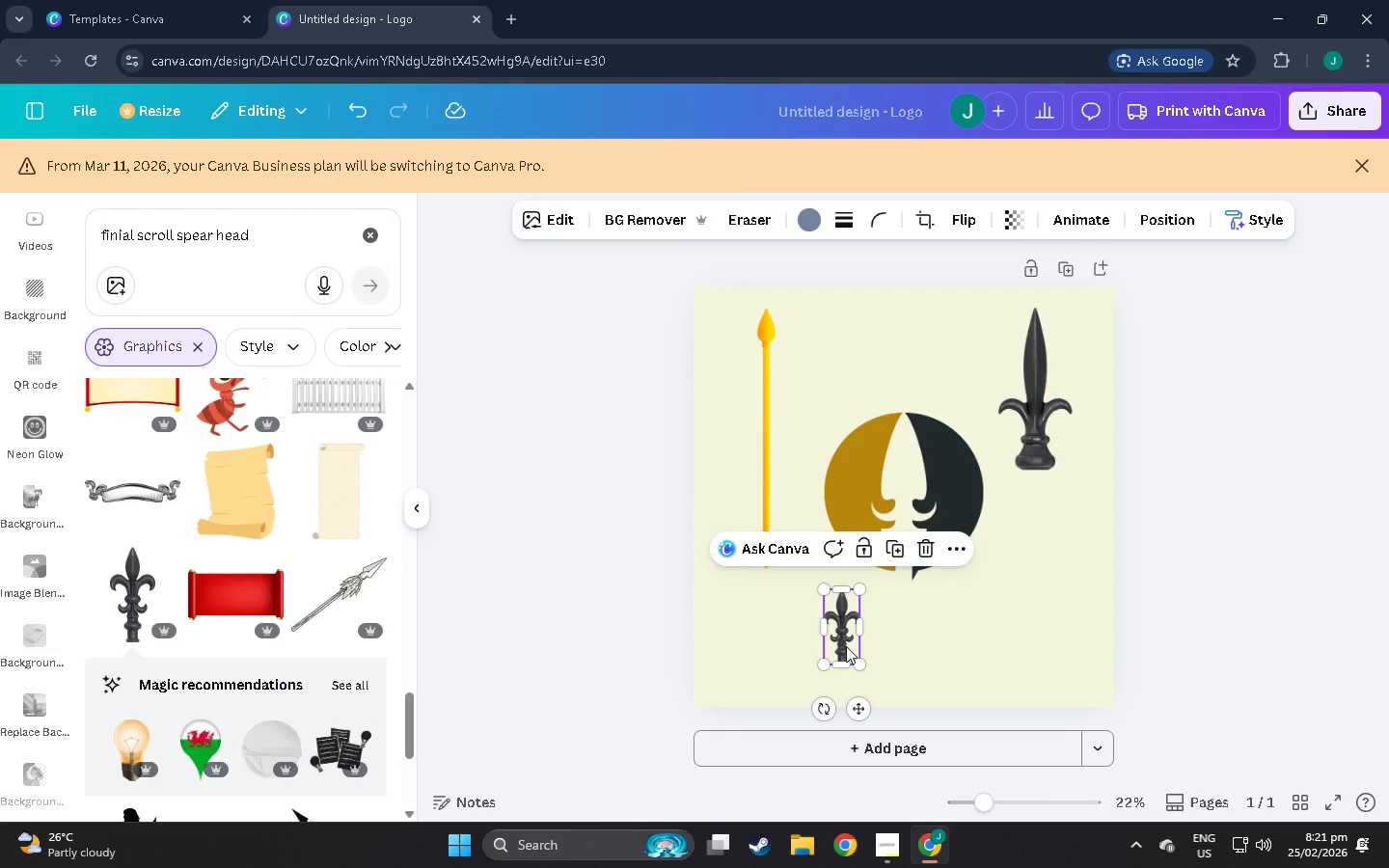 
left_click_drag(start_coordinate=[846, 646], to_coordinate=[1041, 609])
 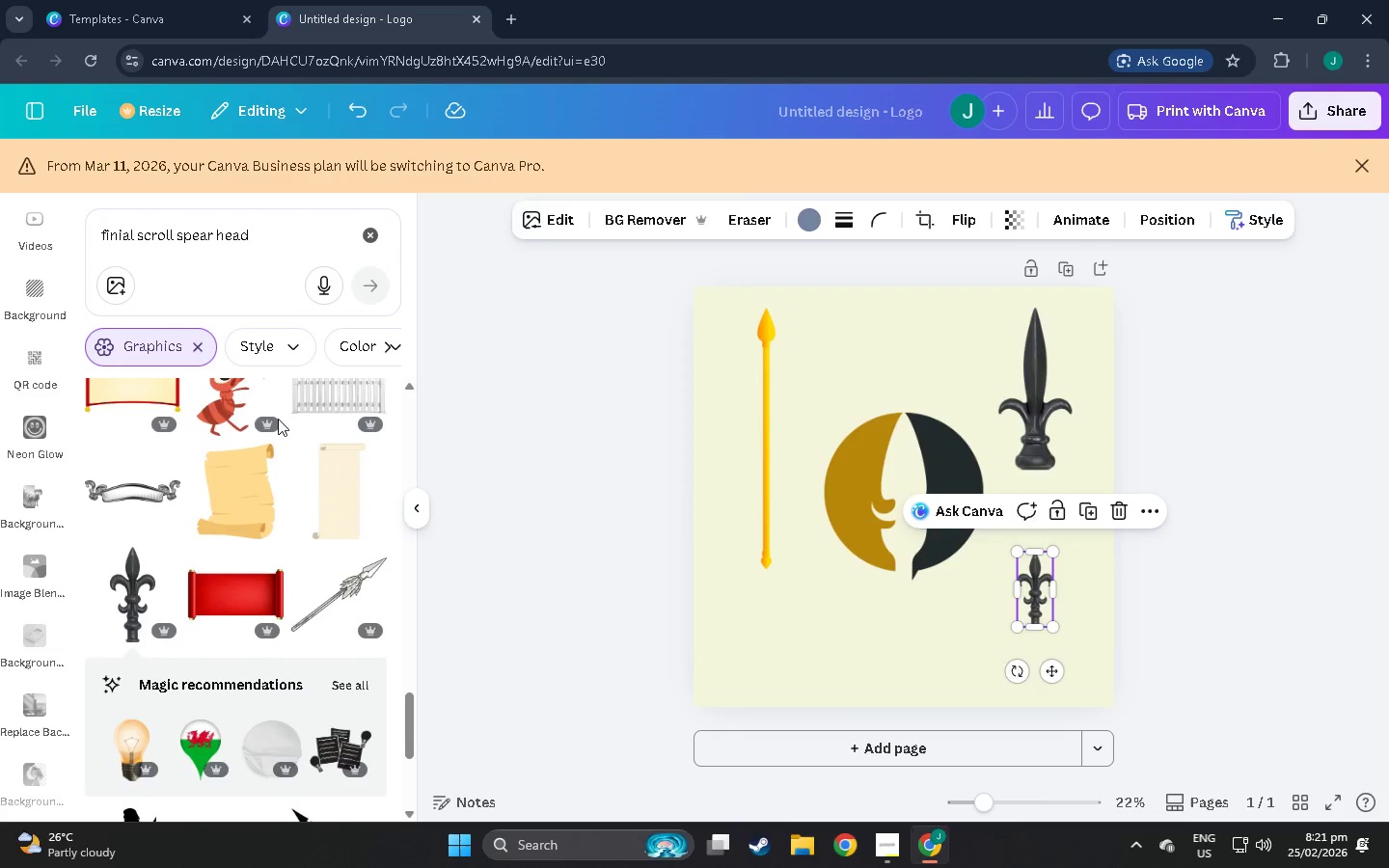 
scroll: coordinate [248, 656], scroll_direction: down, amount: 47.0
 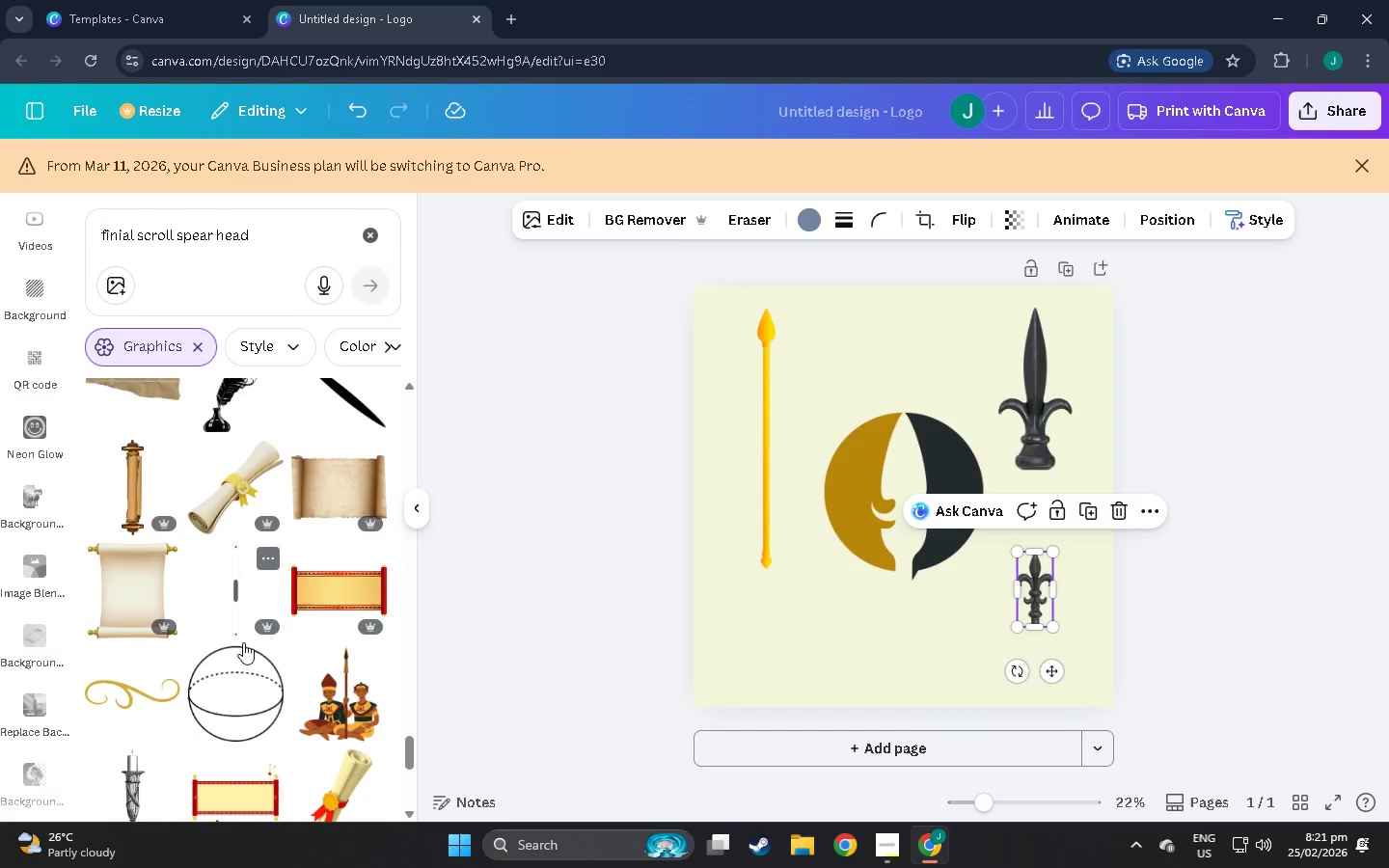 
scroll: coordinate [265, 565], scroll_direction: down, amount: 21.0
 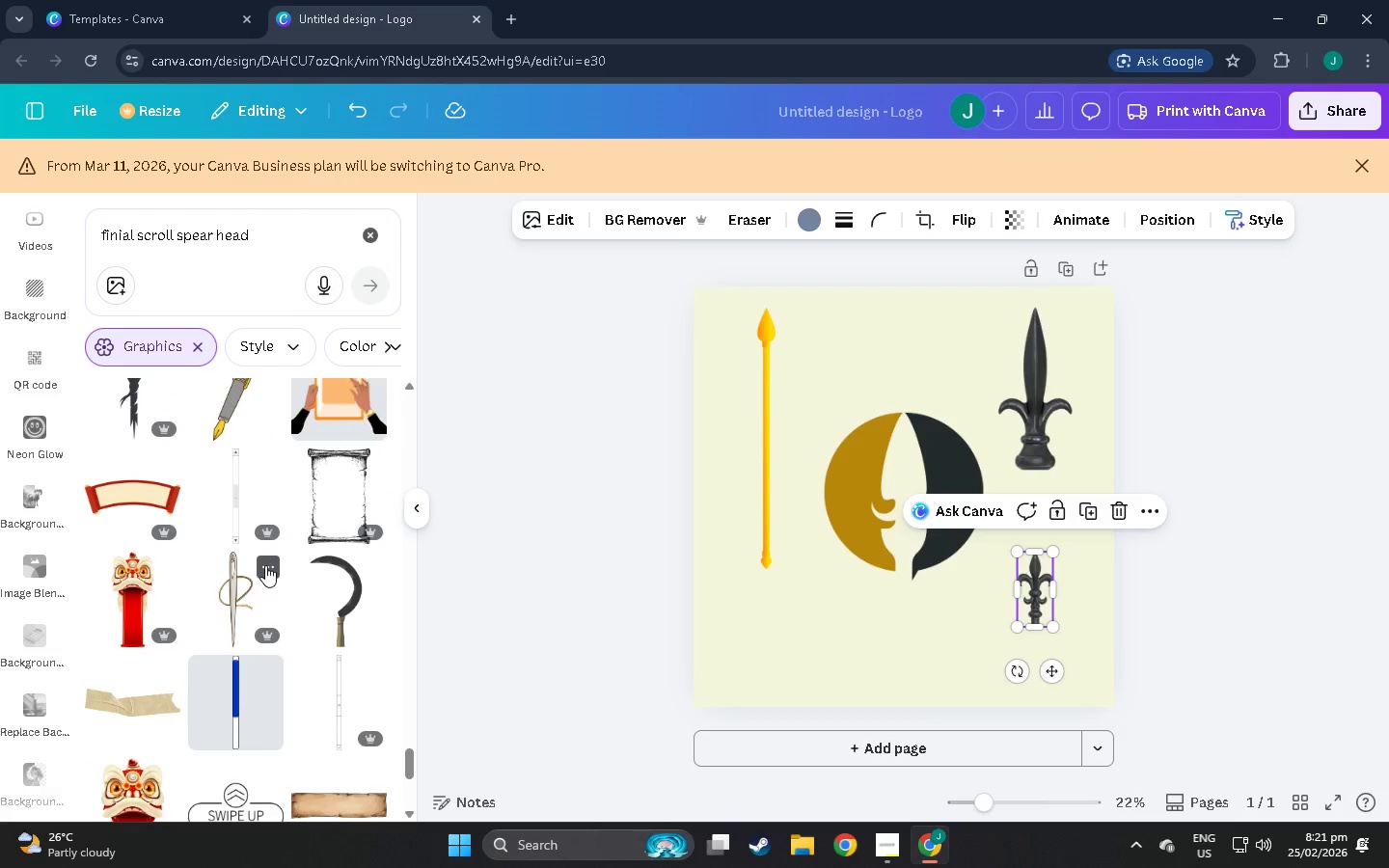 
scroll: coordinate [262, 581], scroll_direction: down, amount: 10.0
 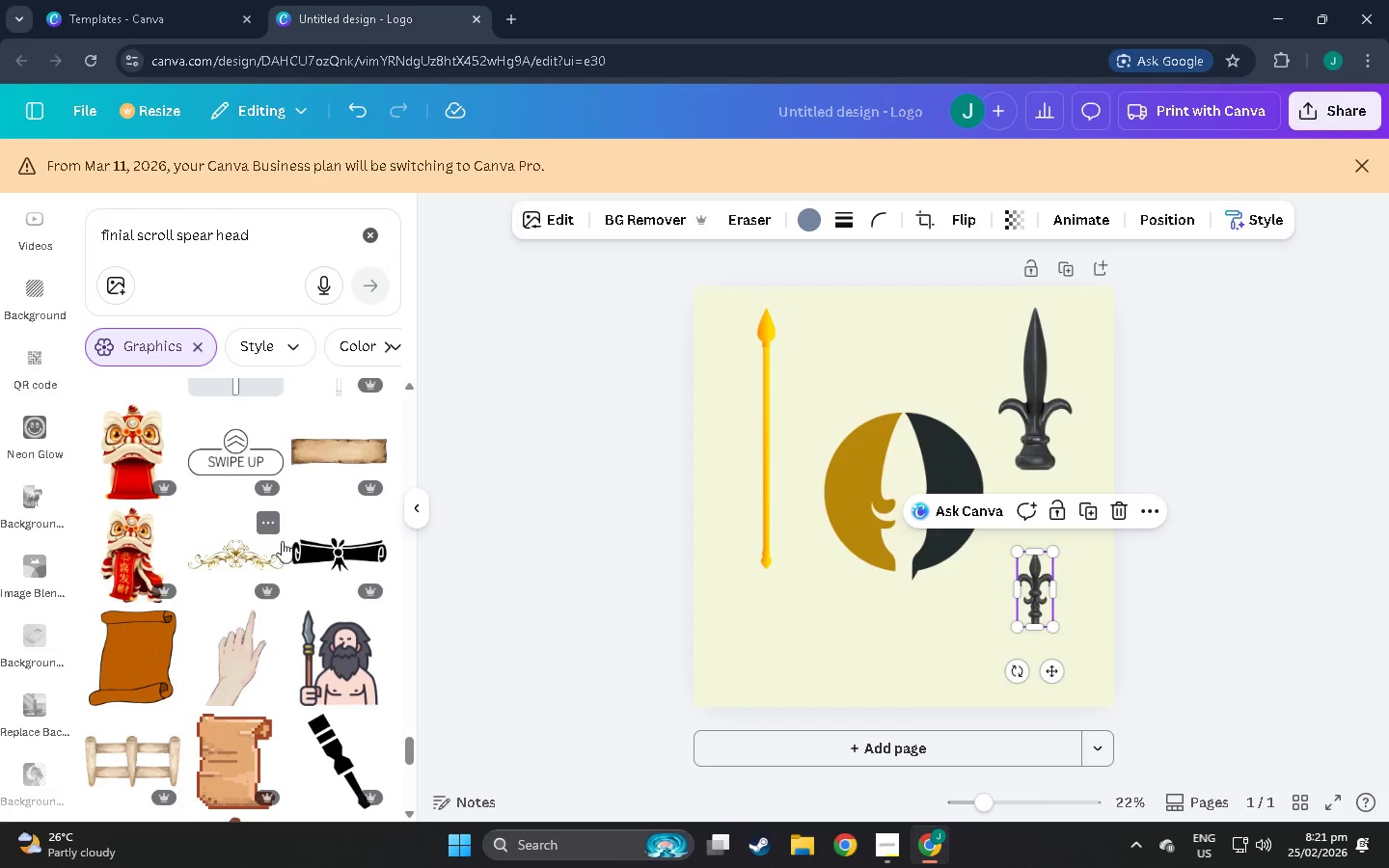 
scroll: coordinate [266, 526], scroll_direction: down, amount: 8.0
 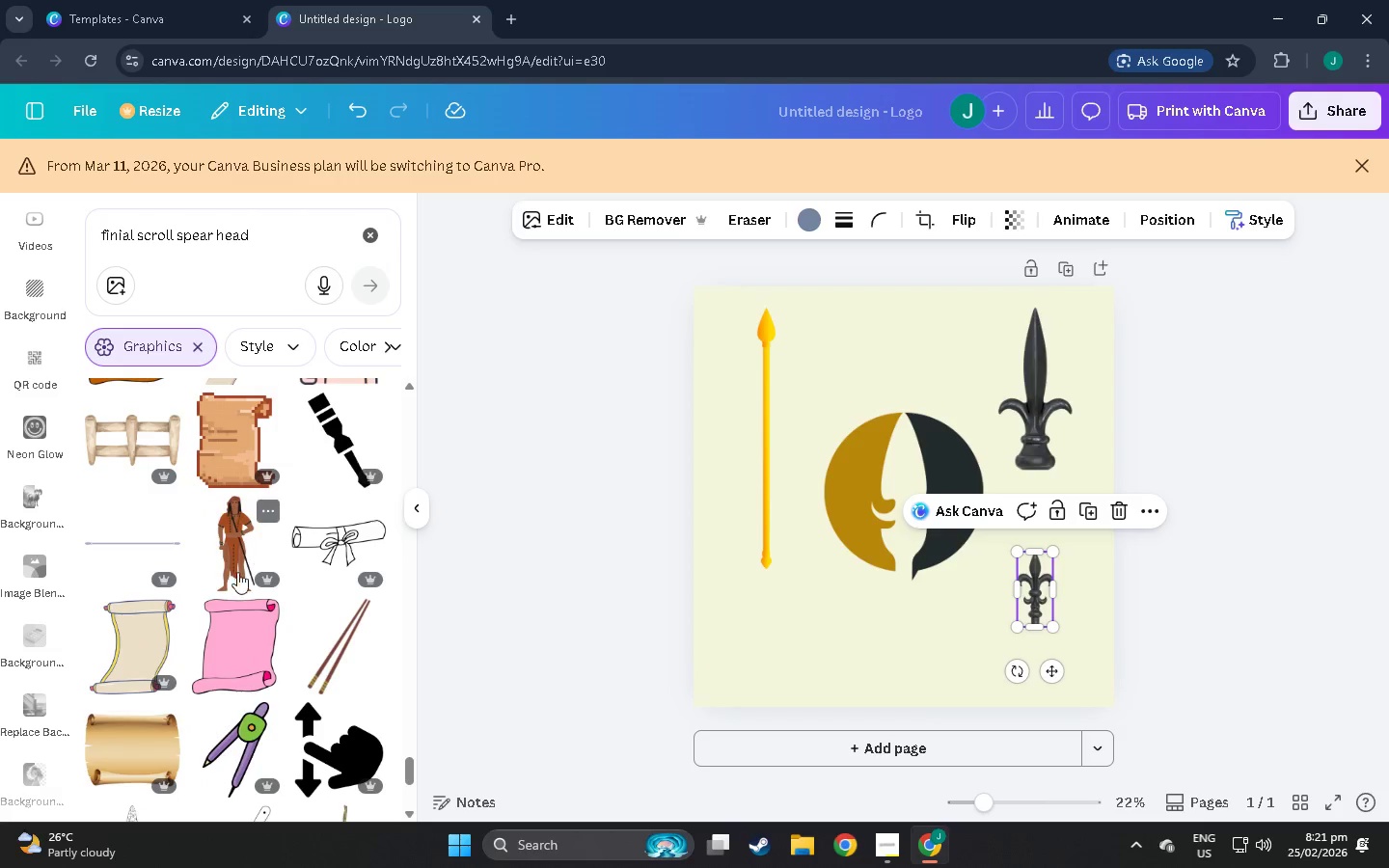 
mouse_move([220, 610])
 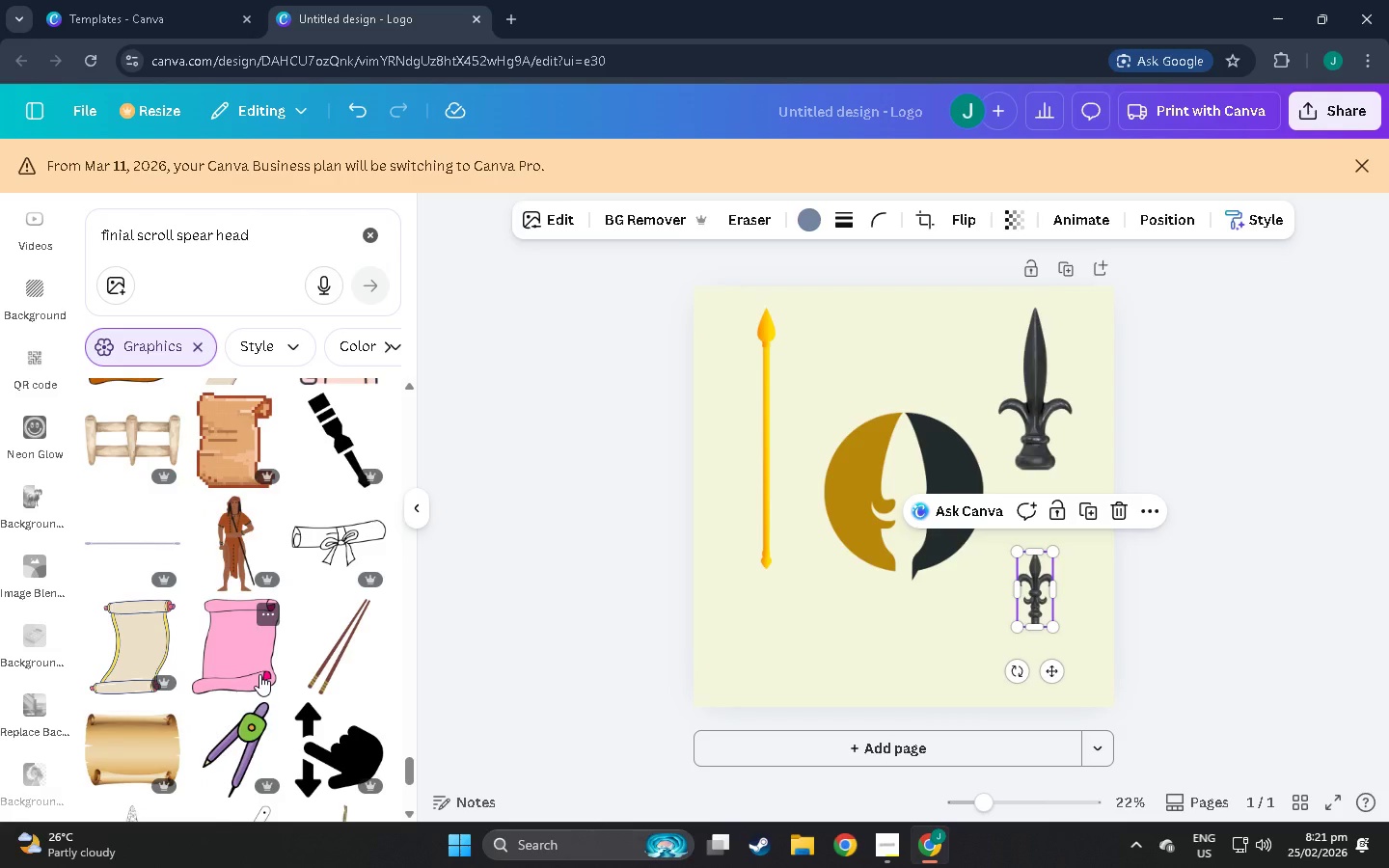 
wait(8.18)
 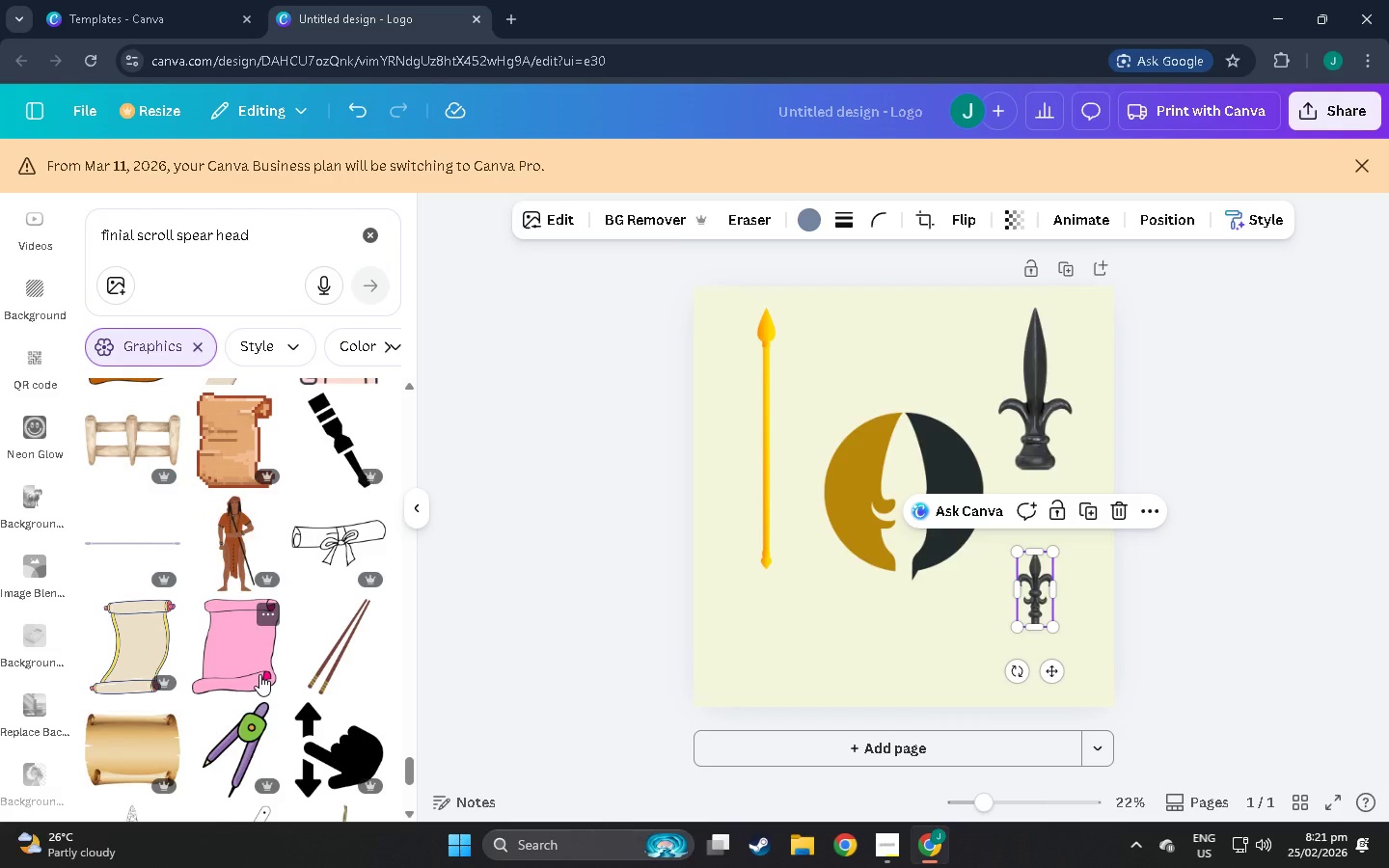 
scroll: coordinate [248, 728], scroll_direction: down, amount: 6.0
 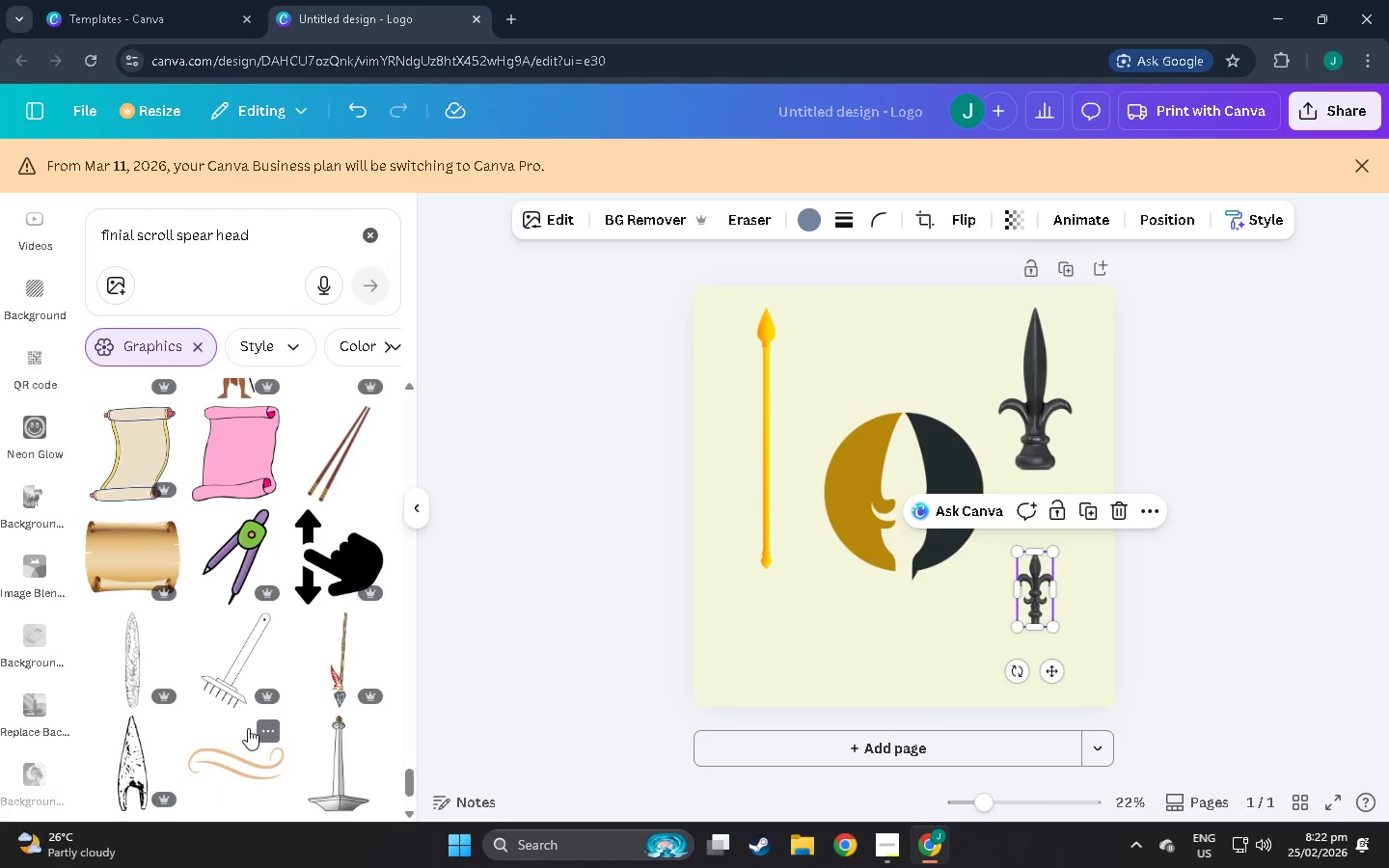 
scroll: coordinate [255, 681], scroll_direction: down, amount: 6.0
 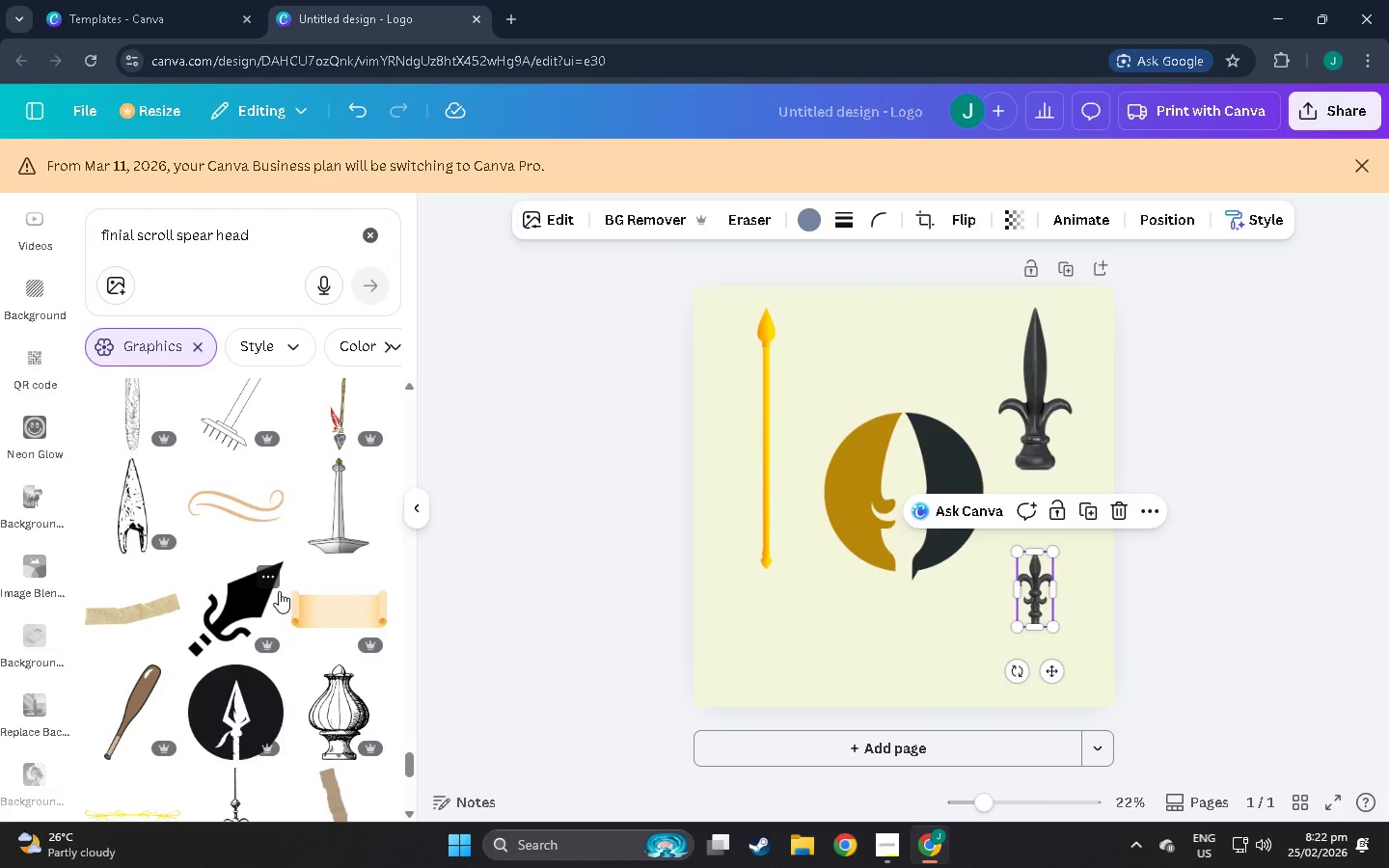 
scroll: coordinate [256, 577], scroll_direction: down, amount: 29.0
 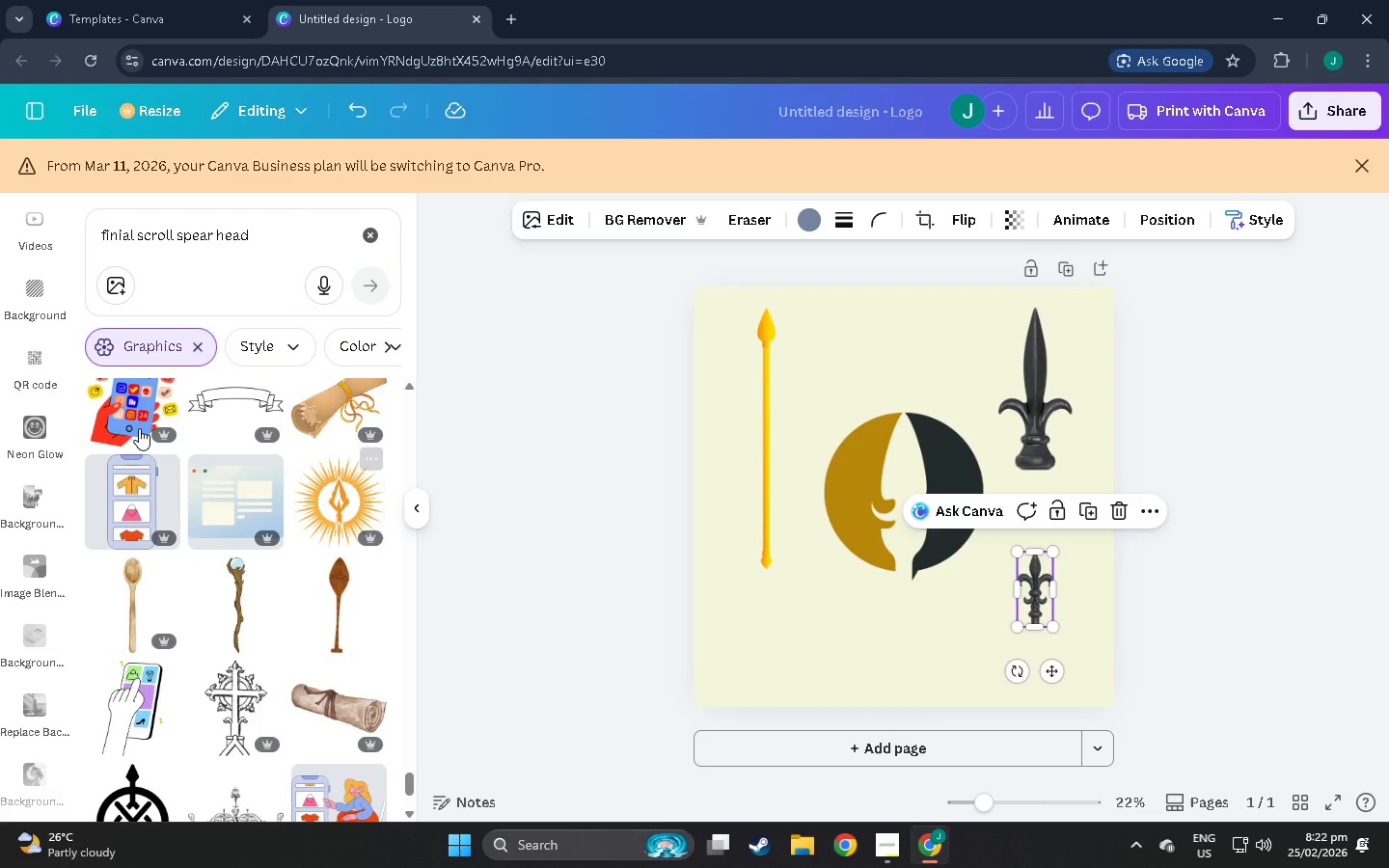 
scroll: coordinate [293, 572], scroll_direction: down, amount: 50.0
 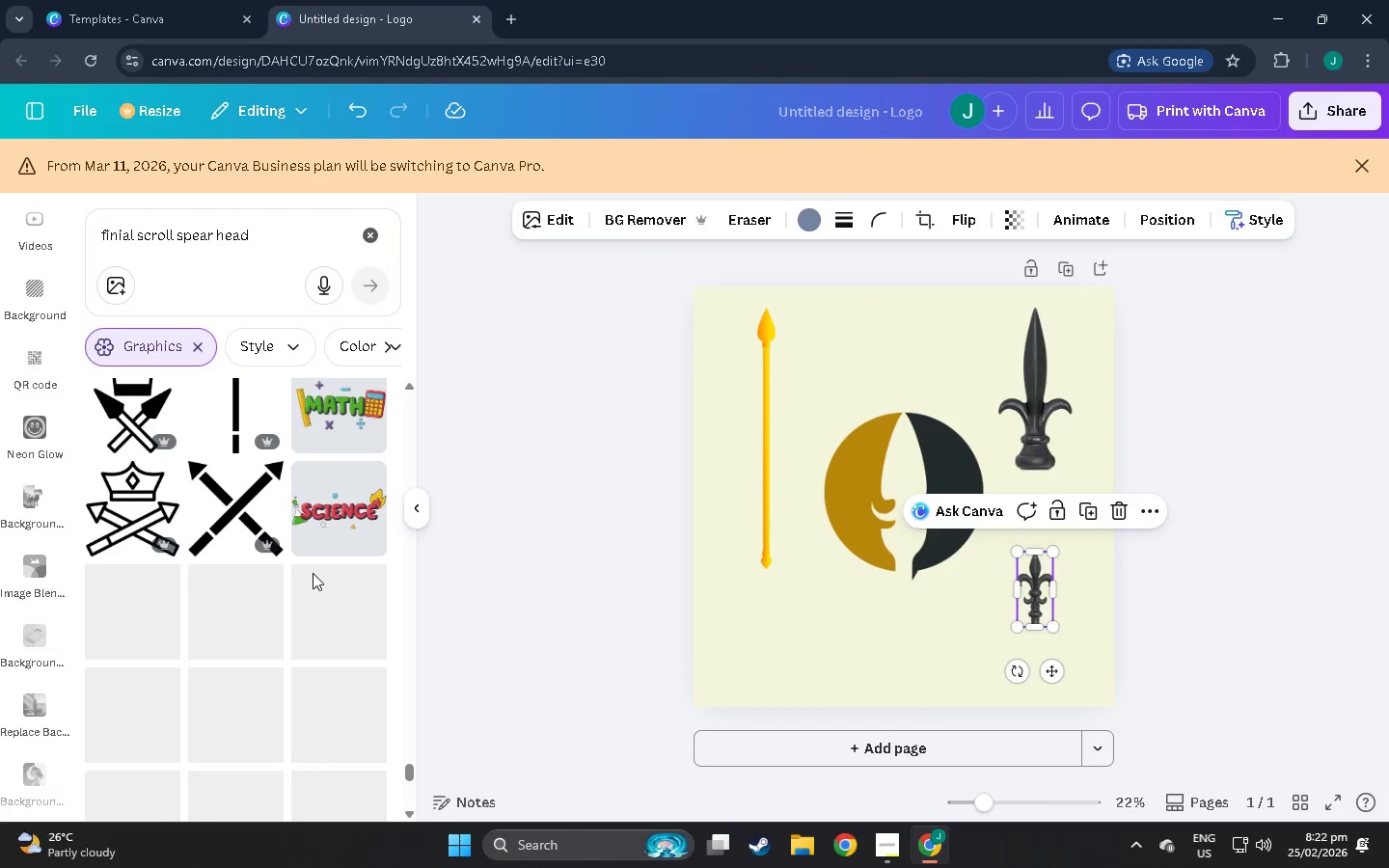 
scroll: coordinate [283, 544], scroll_direction: down, amount: 57.0
 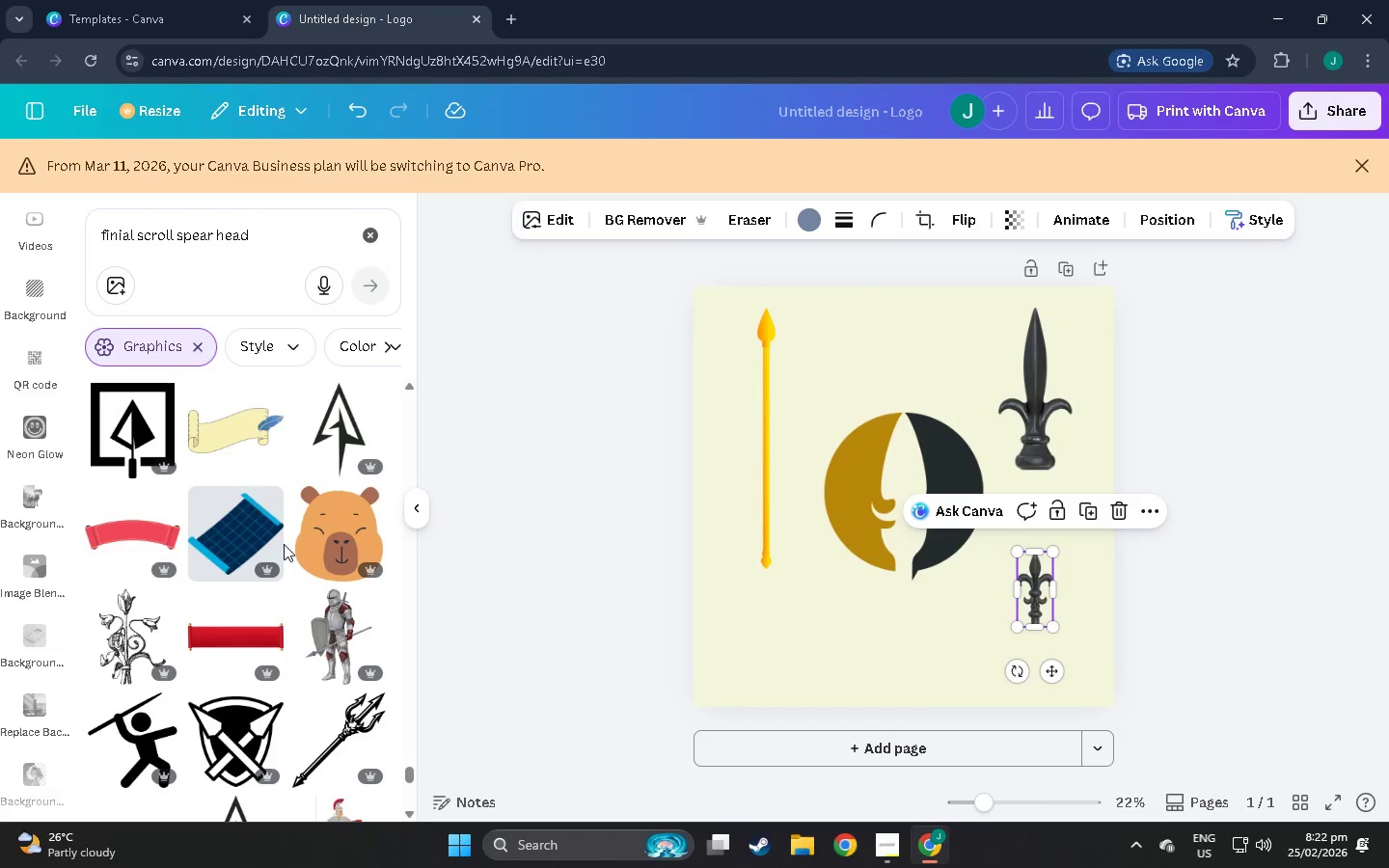 
scroll: coordinate [296, 642], scroll_direction: down, amount: 13.0
 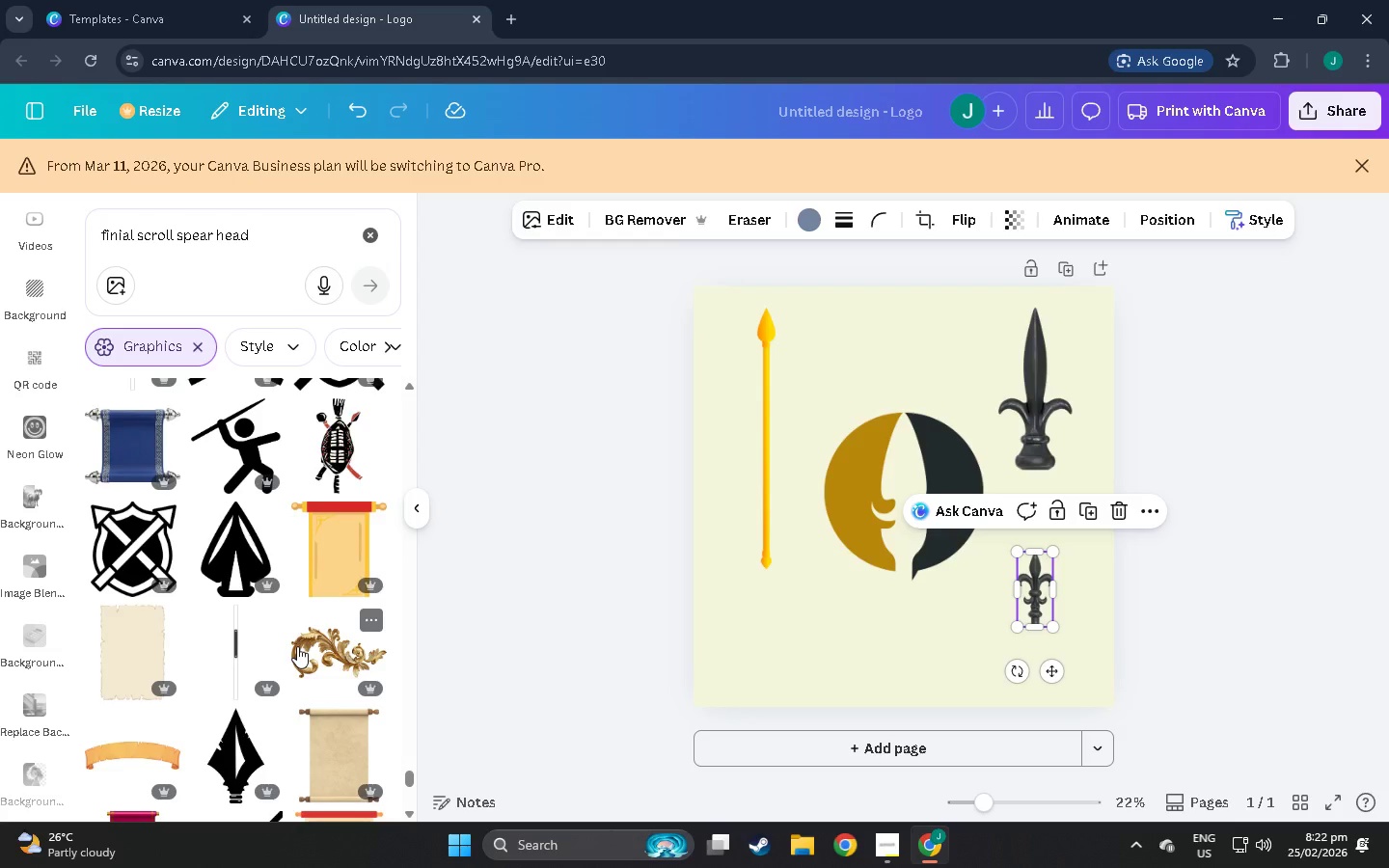 
scroll: coordinate [264, 644], scroll_direction: down, amount: 7.0
 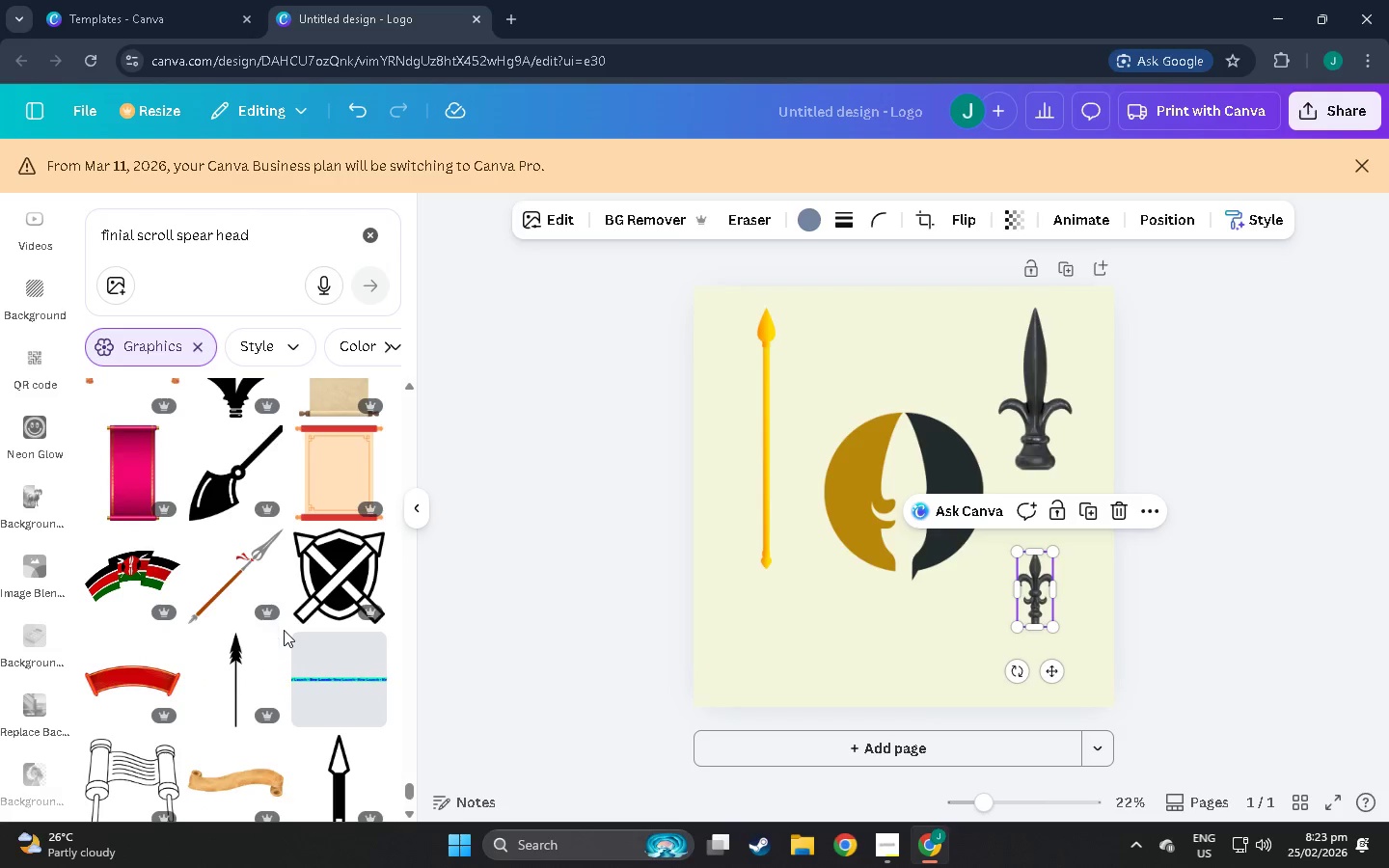 
scroll: coordinate [294, 624], scroll_direction: down, amount: 3.0
 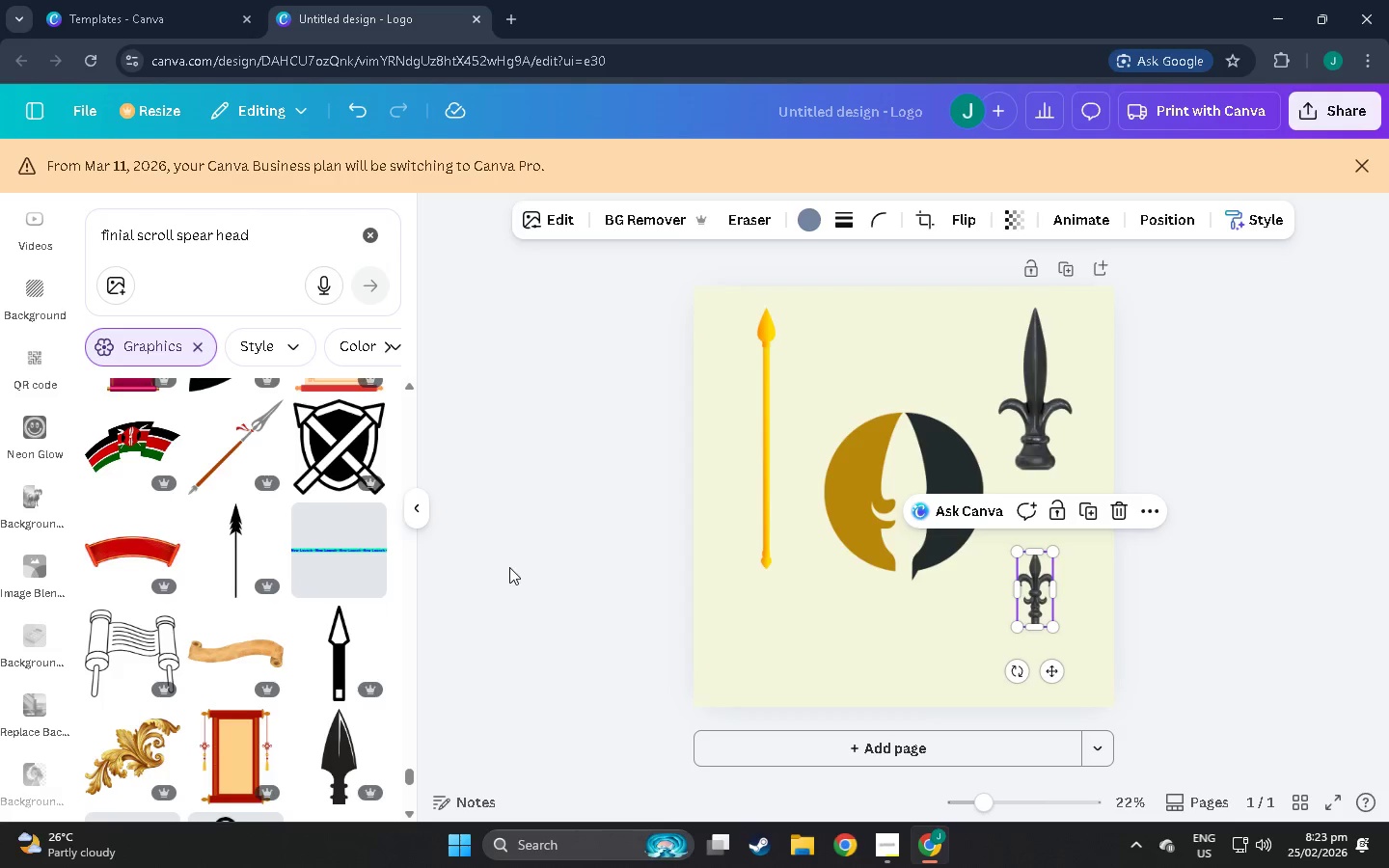 
left_click([509, 566])
 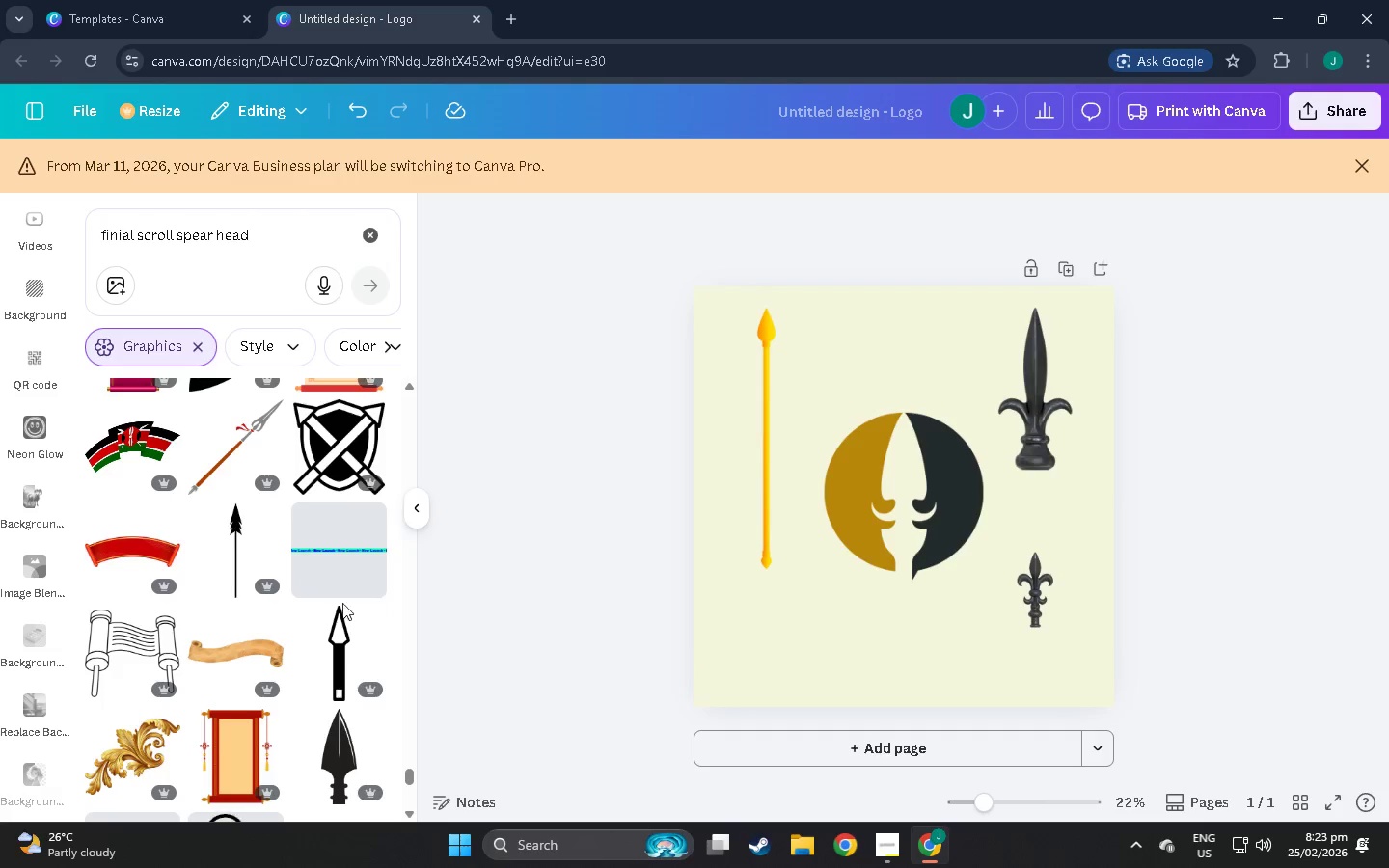 
scroll: coordinate [340, 636], scroll_direction: down, amount: 16.0
 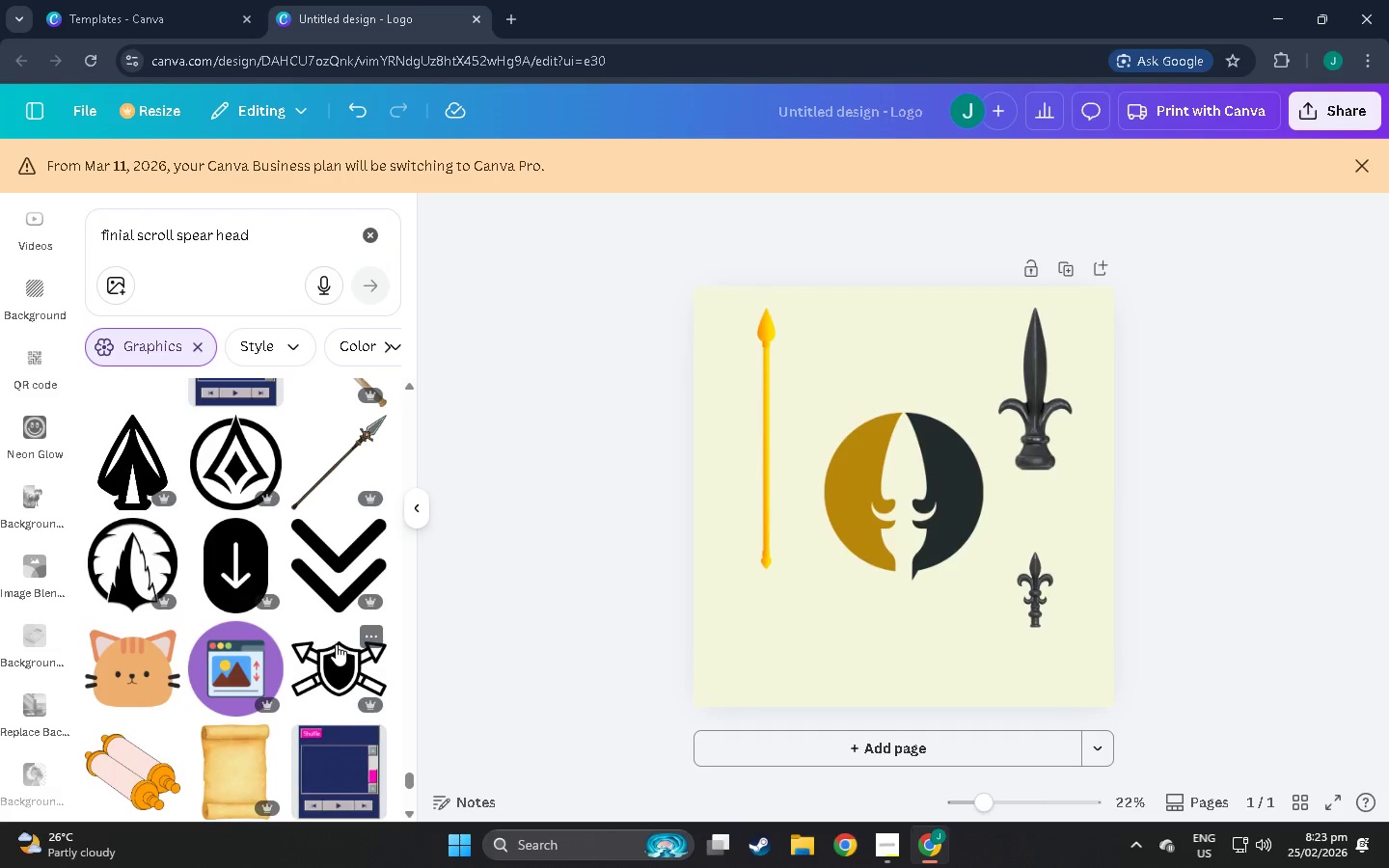 
scroll: coordinate [306, 643], scroll_direction: down, amount: 6.0
 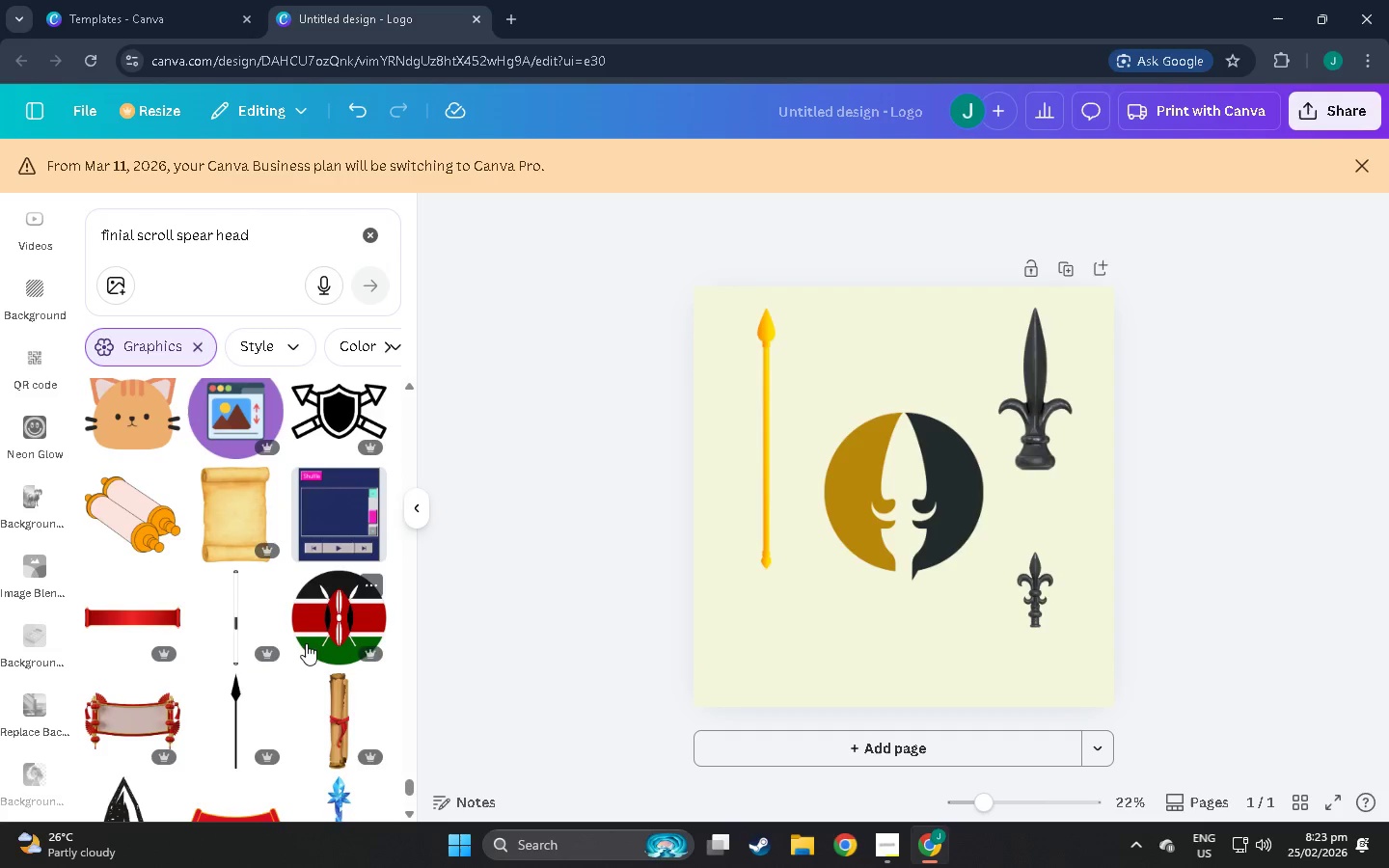 
scroll: coordinate [343, 559], scroll_direction: down, amount: 10.0
 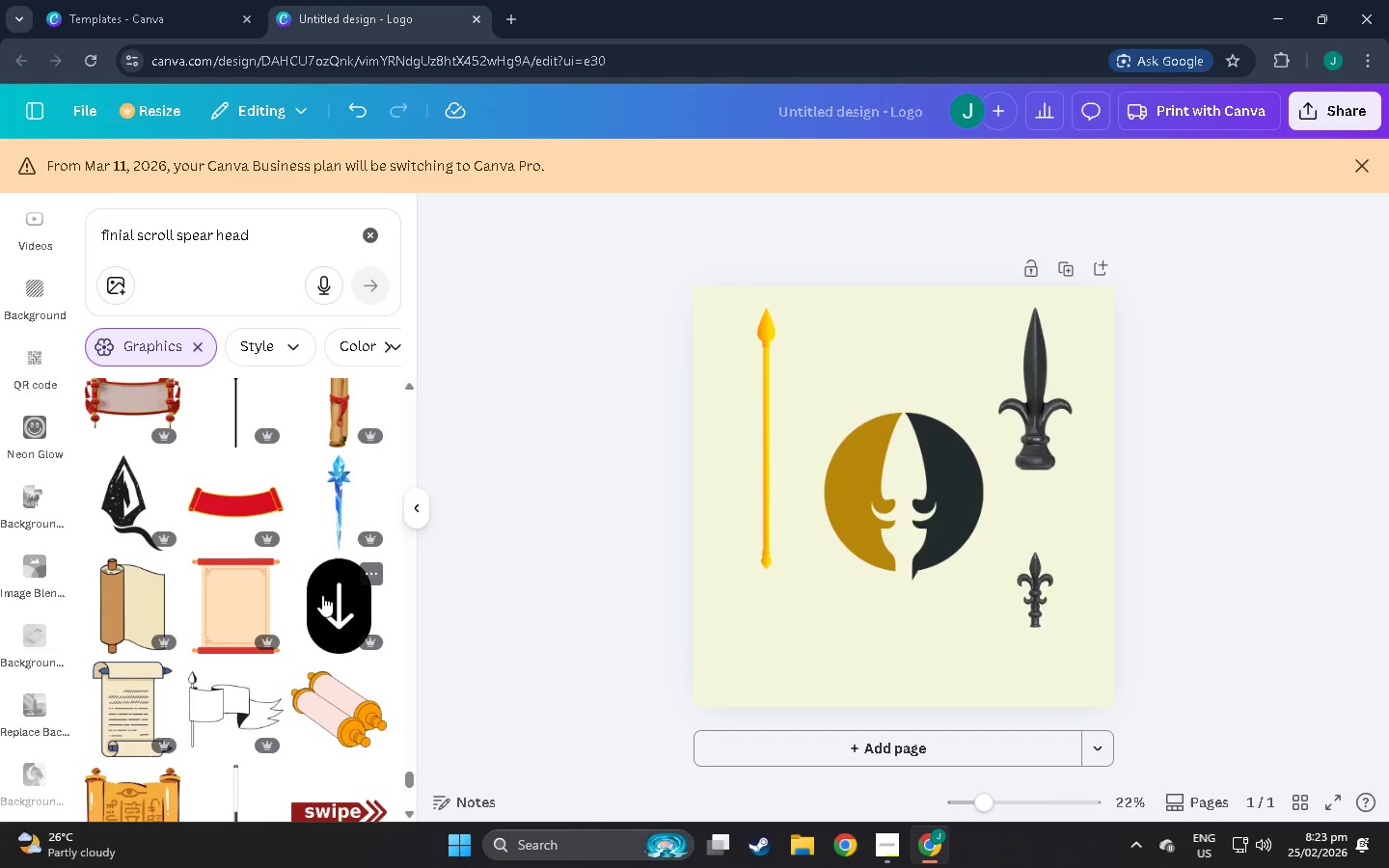 
scroll: coordinate [106, 748], scroll_direction: down, amount: 7.0
 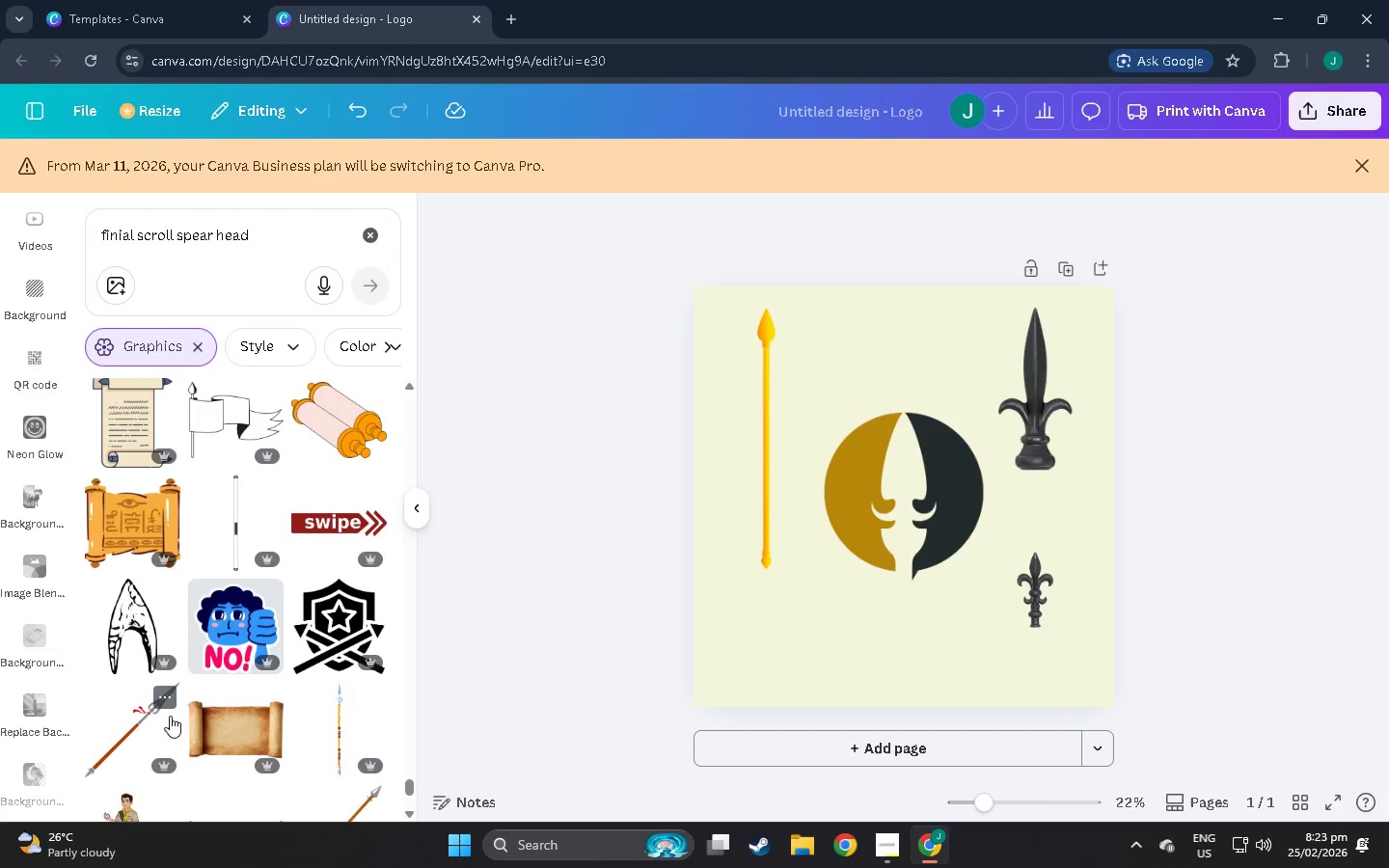 
scroll: coordinate [220, 716], scroll_direction: down, amount: 5.0
 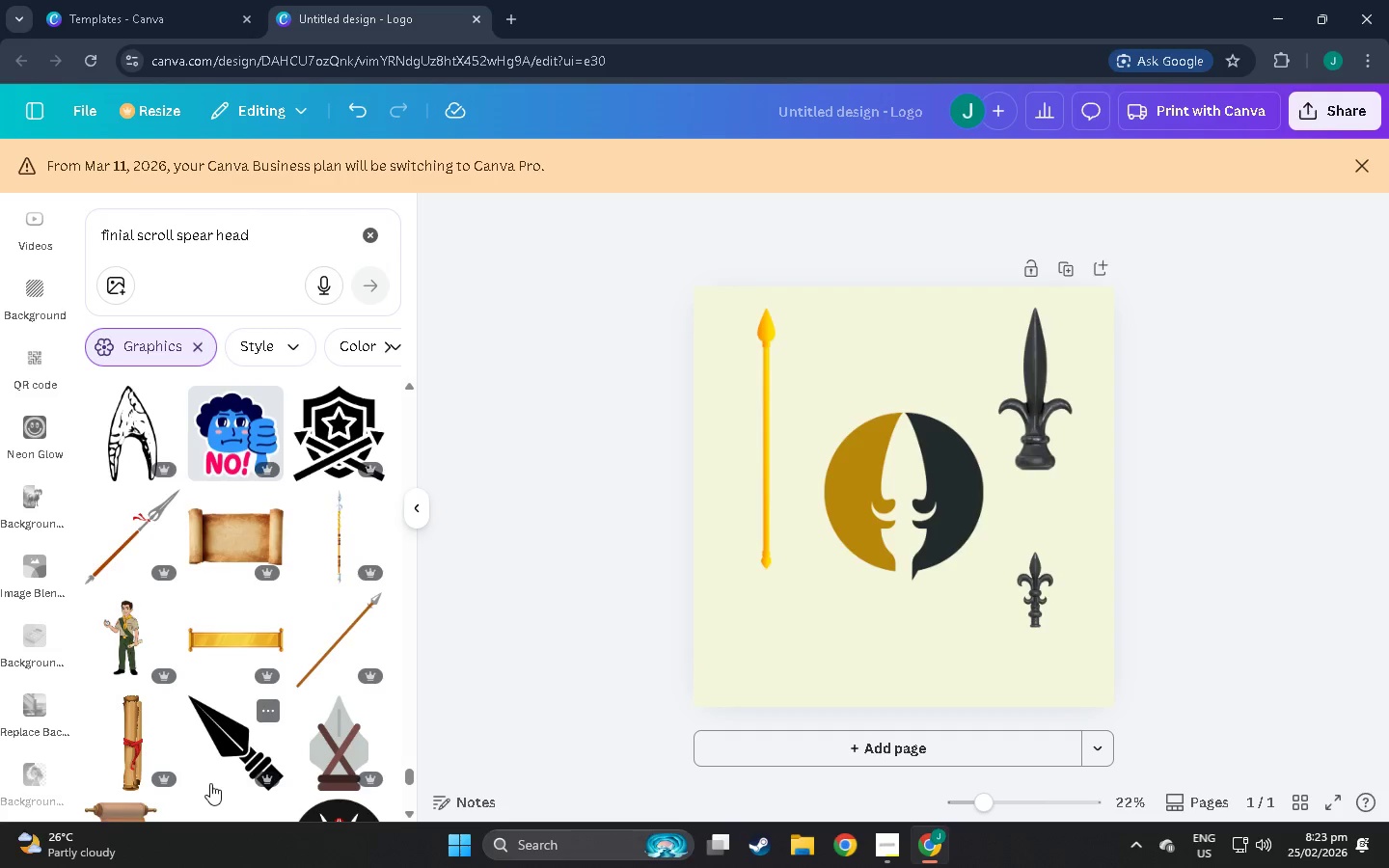 
scroll: coordinate [232, 798], scroll_direction: down, amount: 6.0
 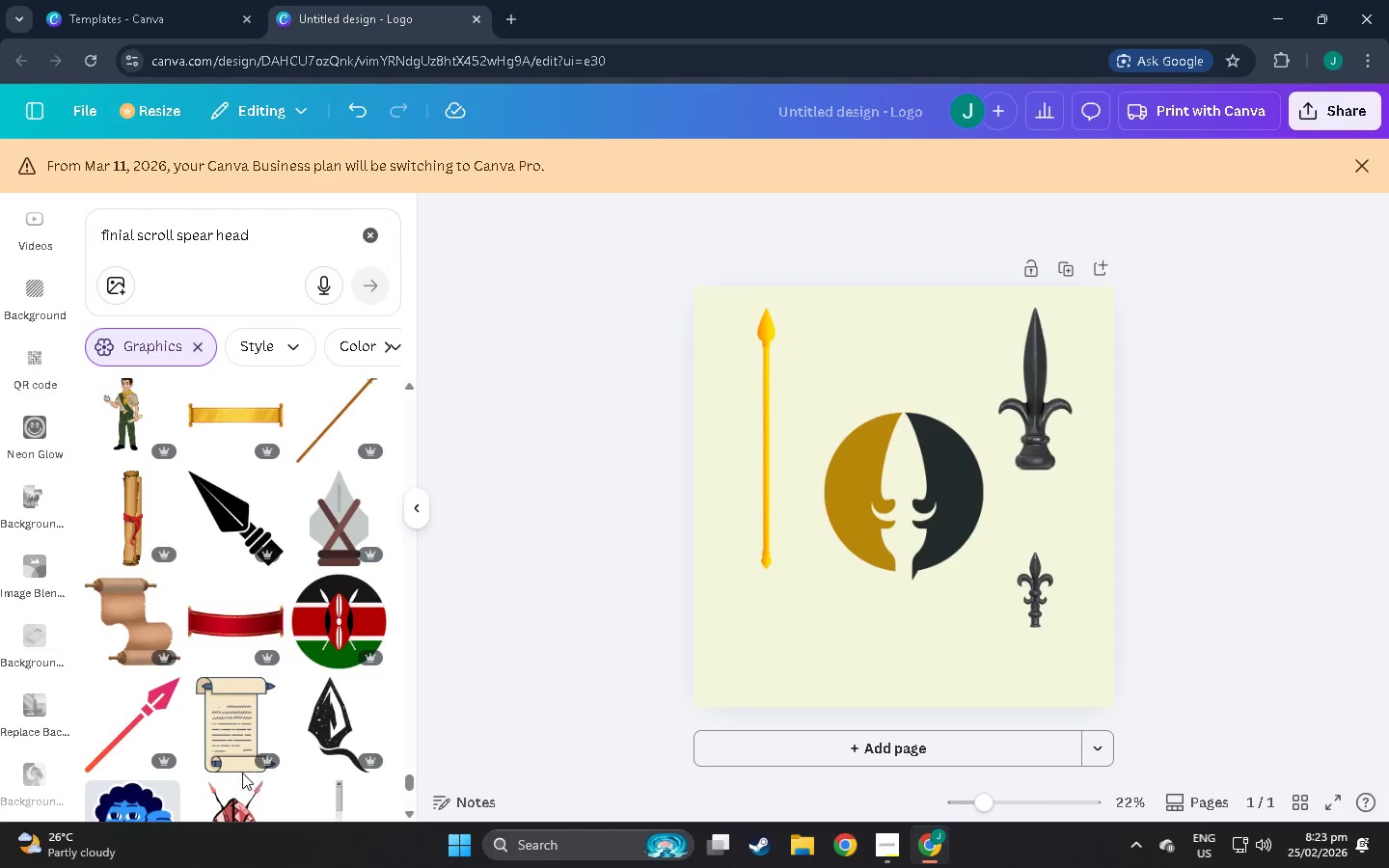 
scroll: coordinate [300, 670], scroll_direction: down, amount: 7.0
 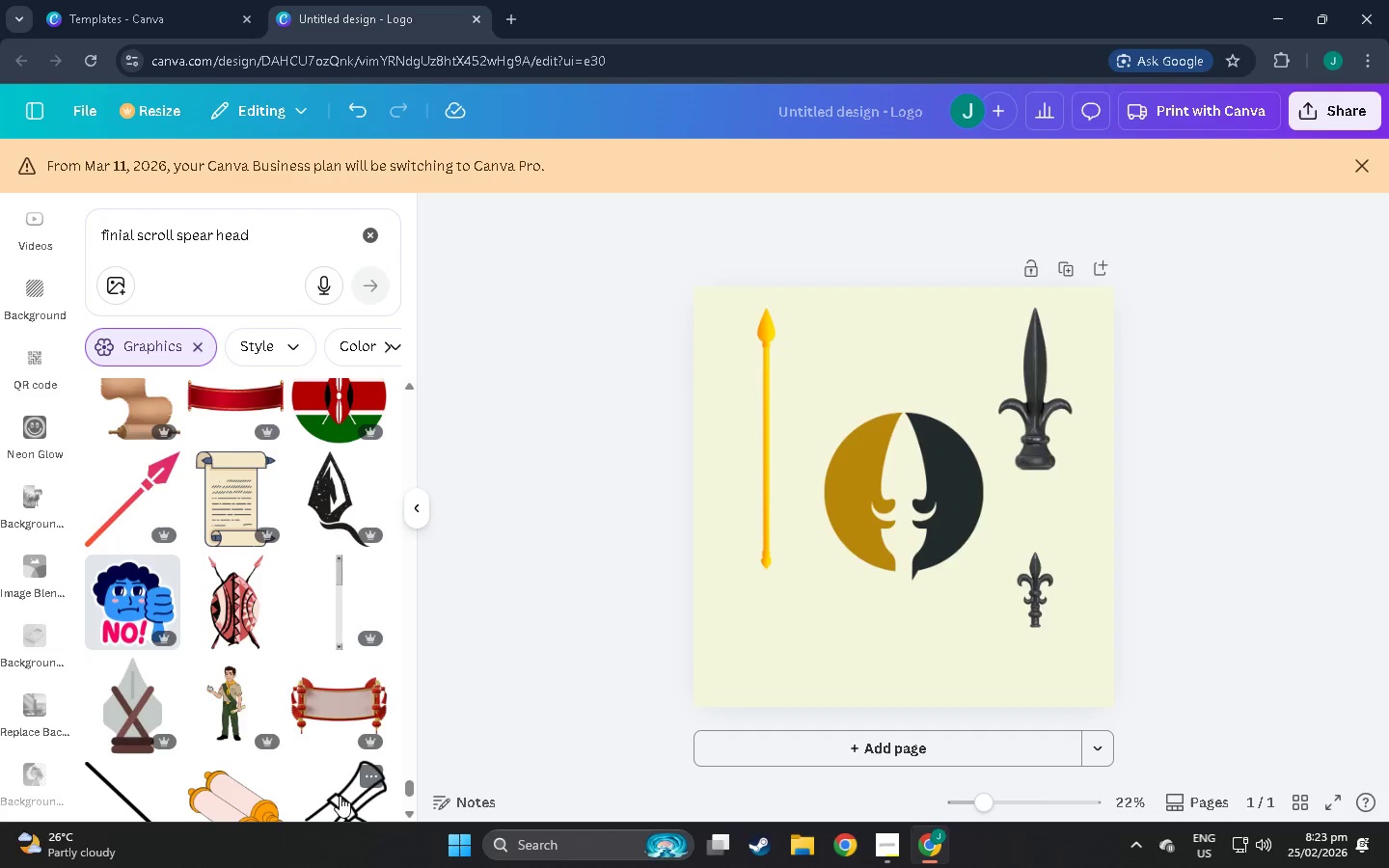 
wait(6.76)
 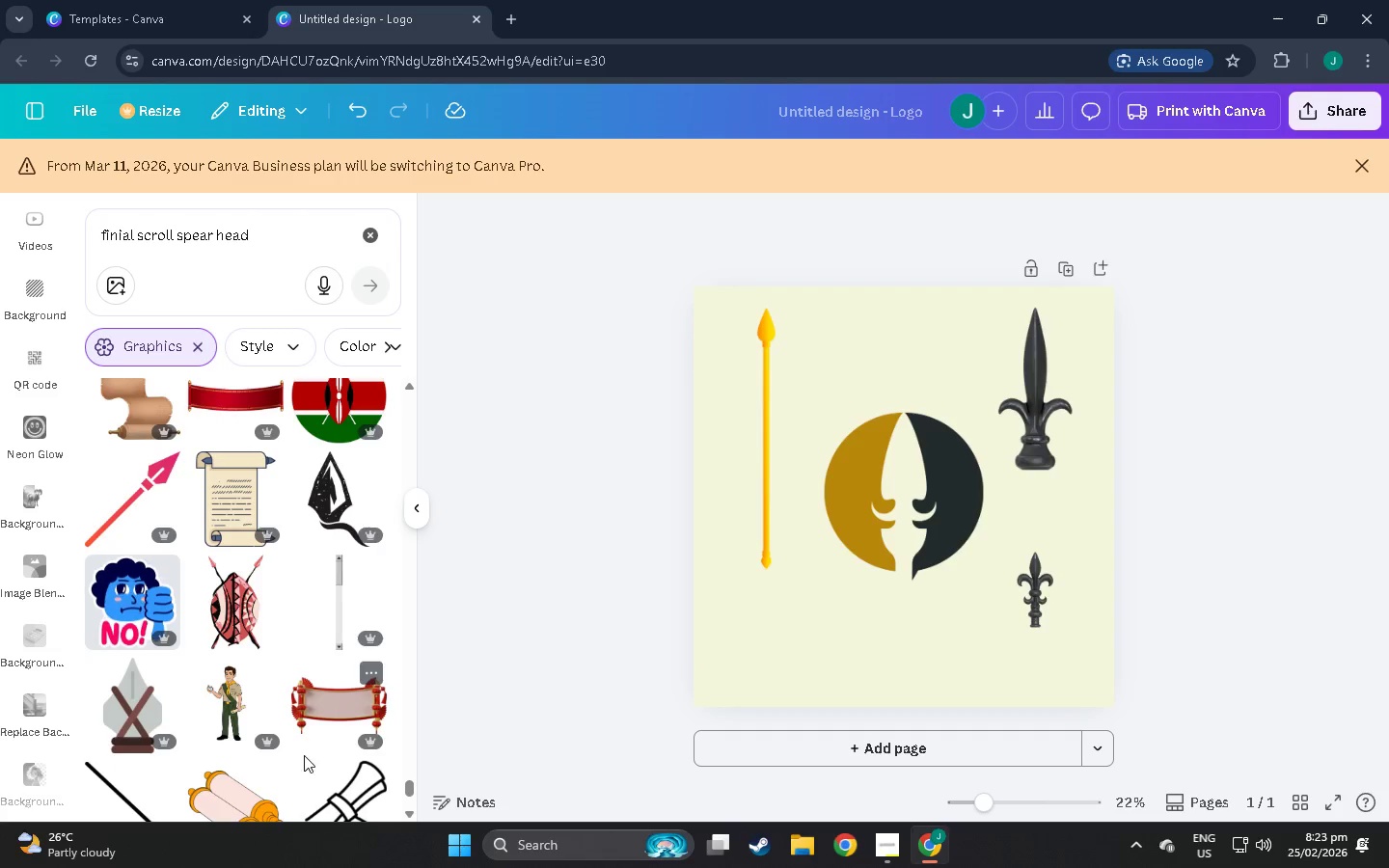 
scroll: coordinate [358, 854], scroll_direction: down, amount: 8.0
 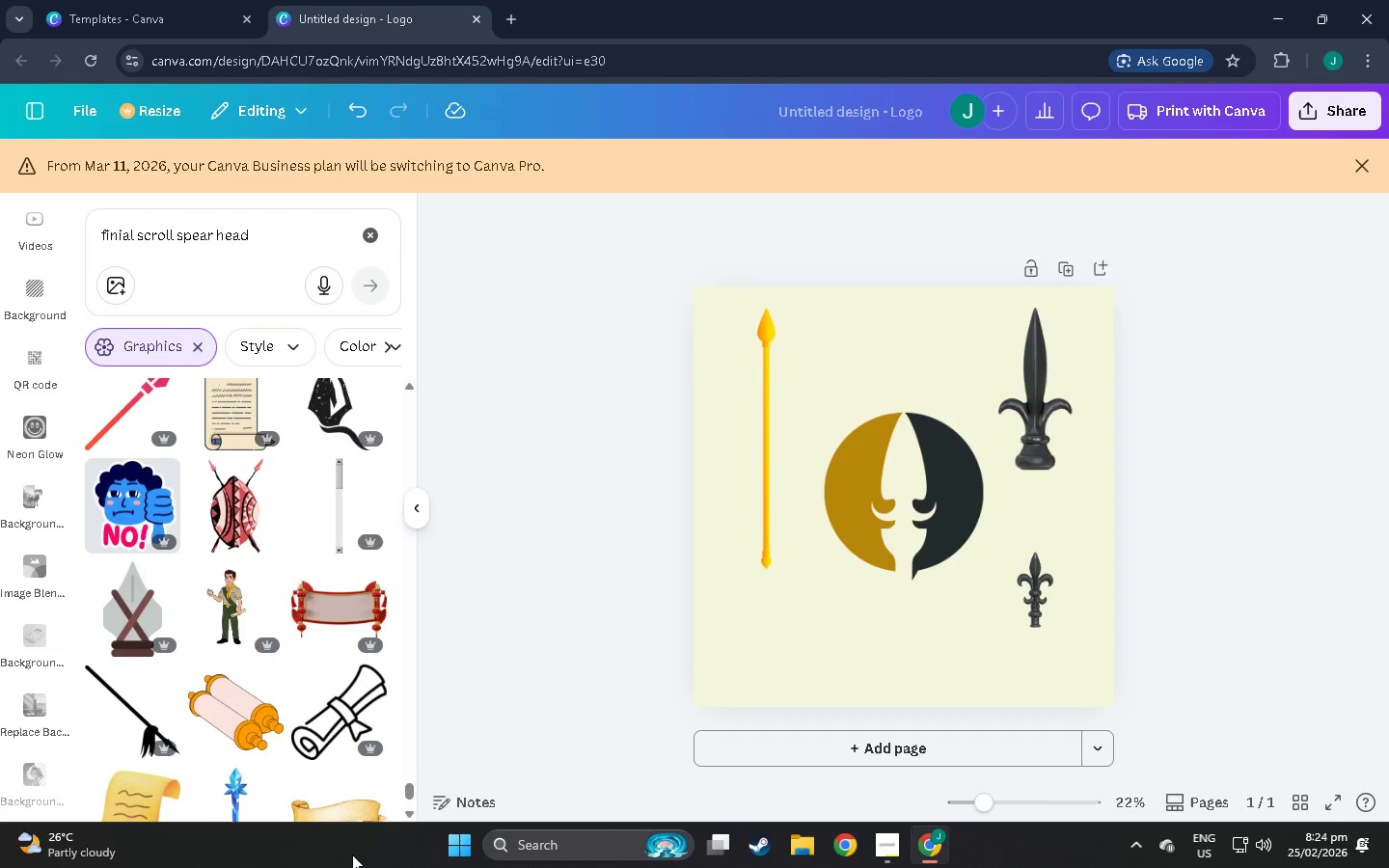 
scroll: coordinate [335, 578], scroll_direction: down, amount: 14.0
 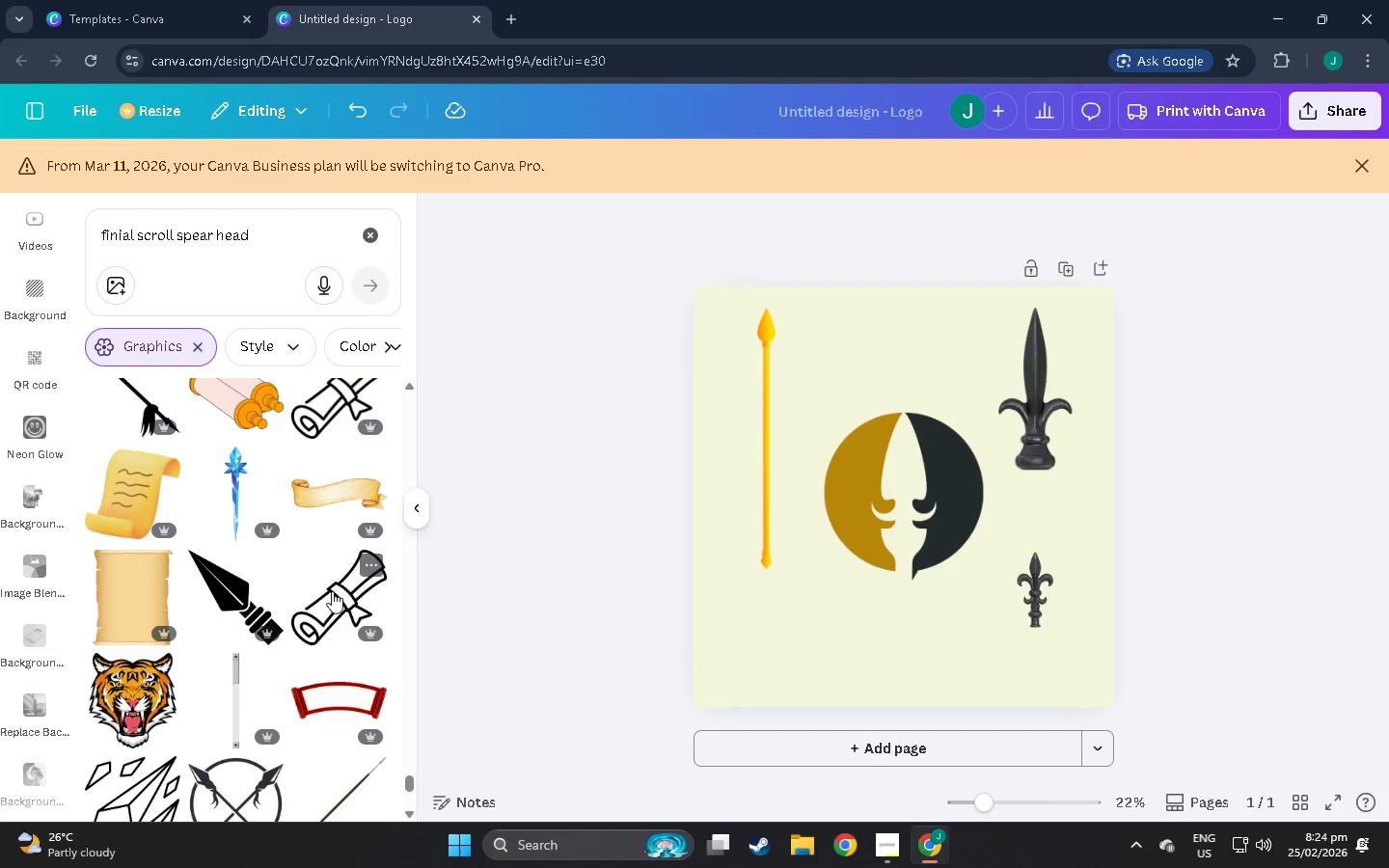 
scroll: coordinate [306, 604], scroll_direction: down, amount: 25.0
 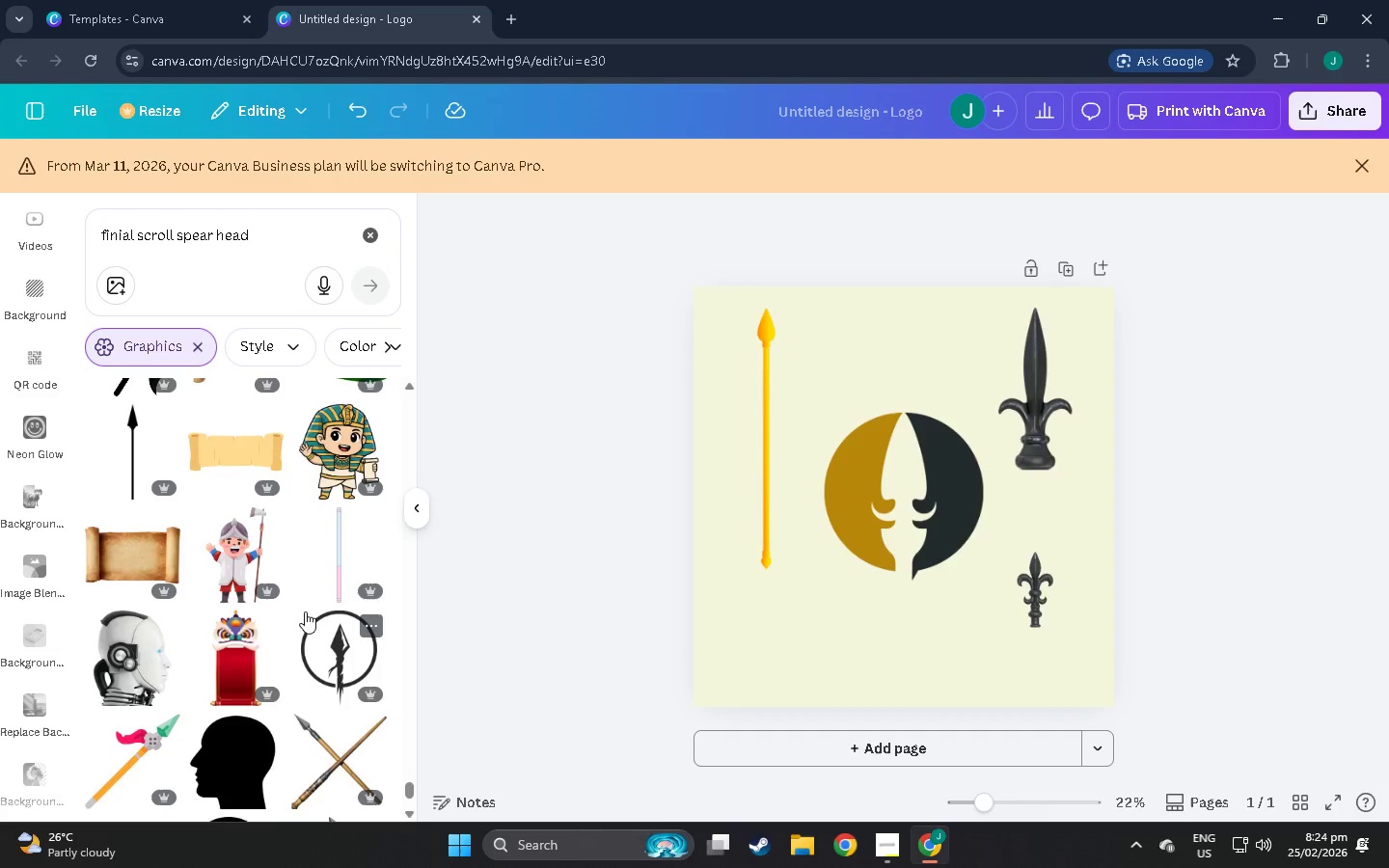 
scroll: coordinate [285, 588], scroll_direction: down, amount: 24.0
 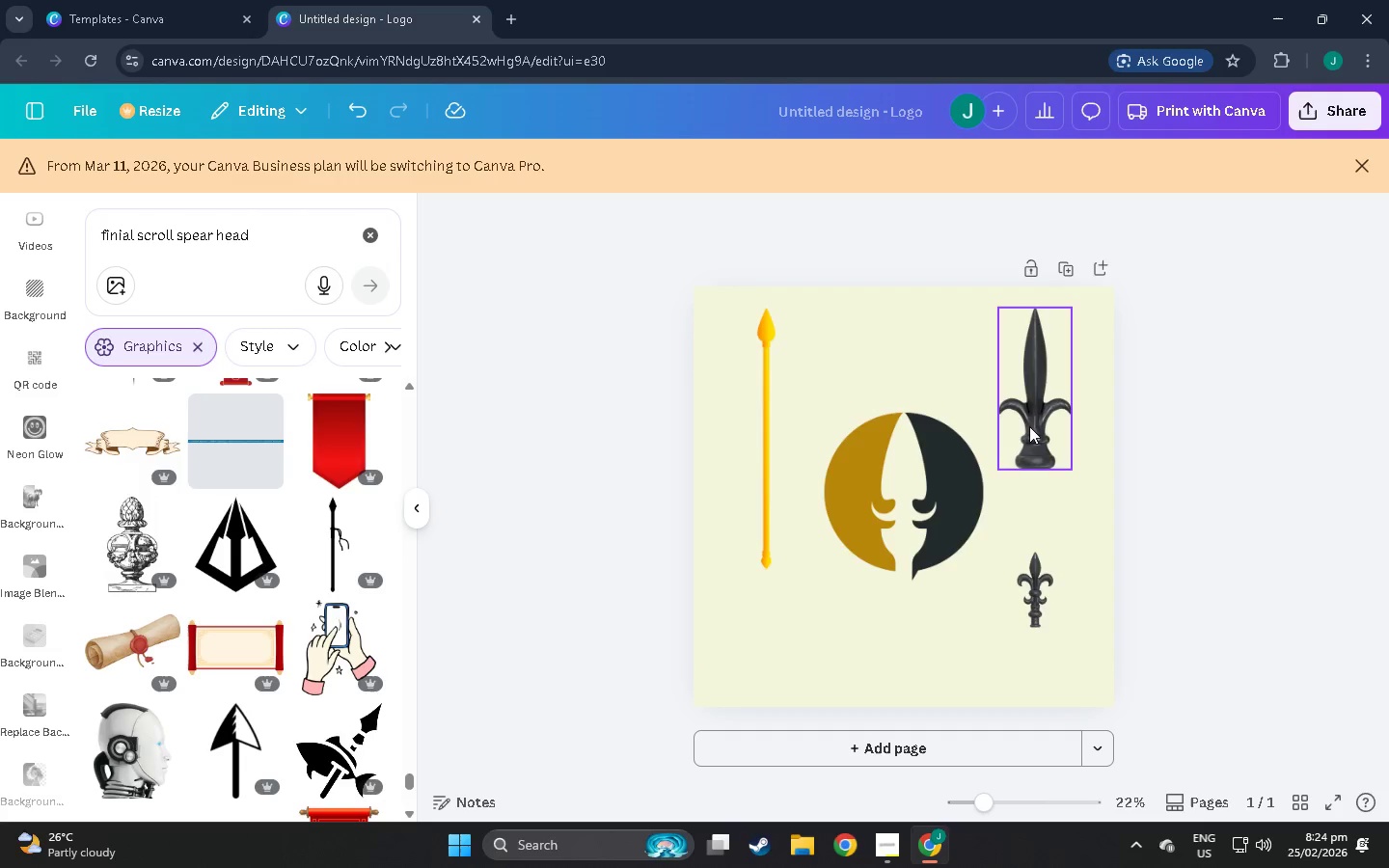 
wait(5.07)
 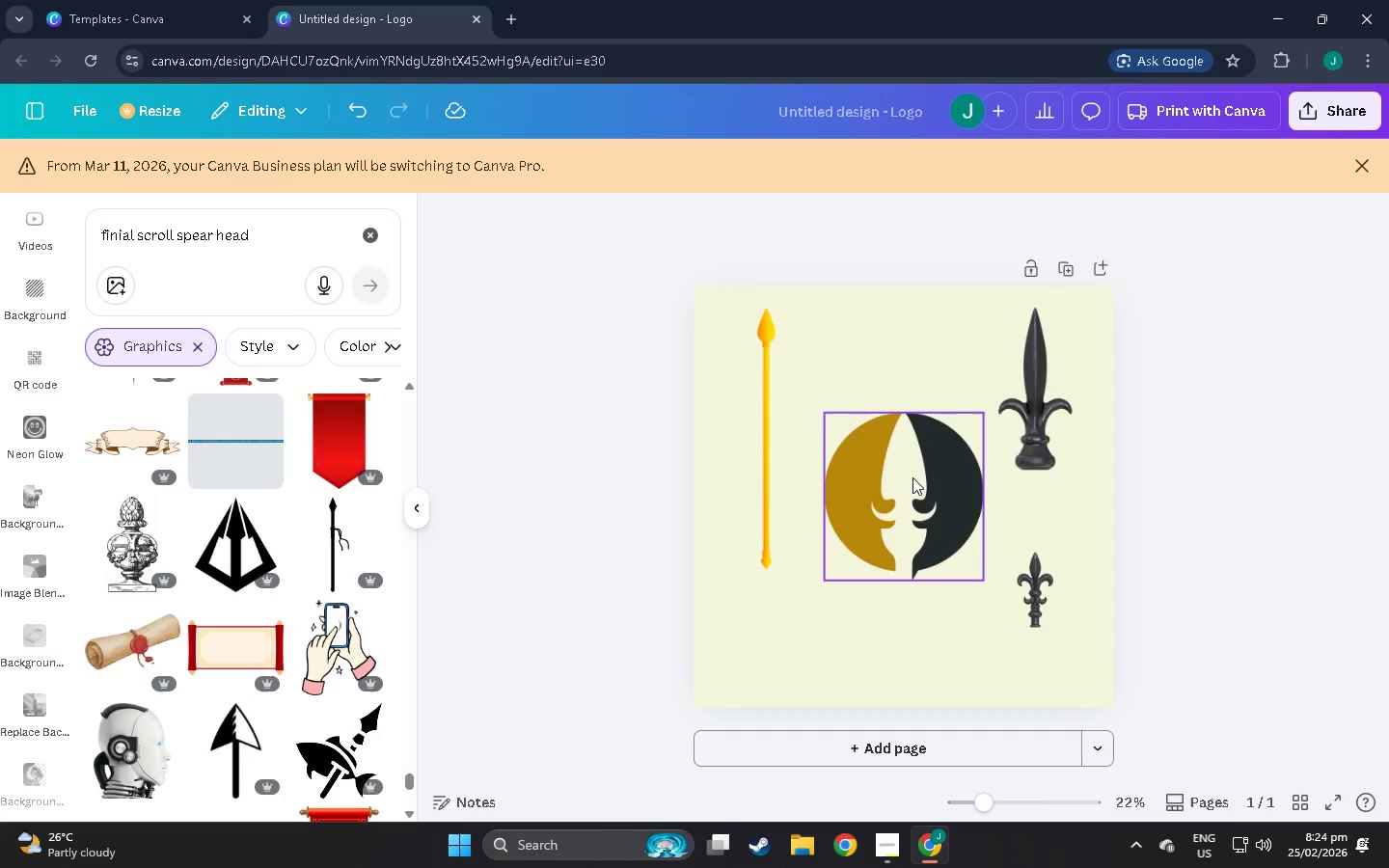 
scroll: coordinate [149, 316], scroll_direction: down, amount: 7.0
 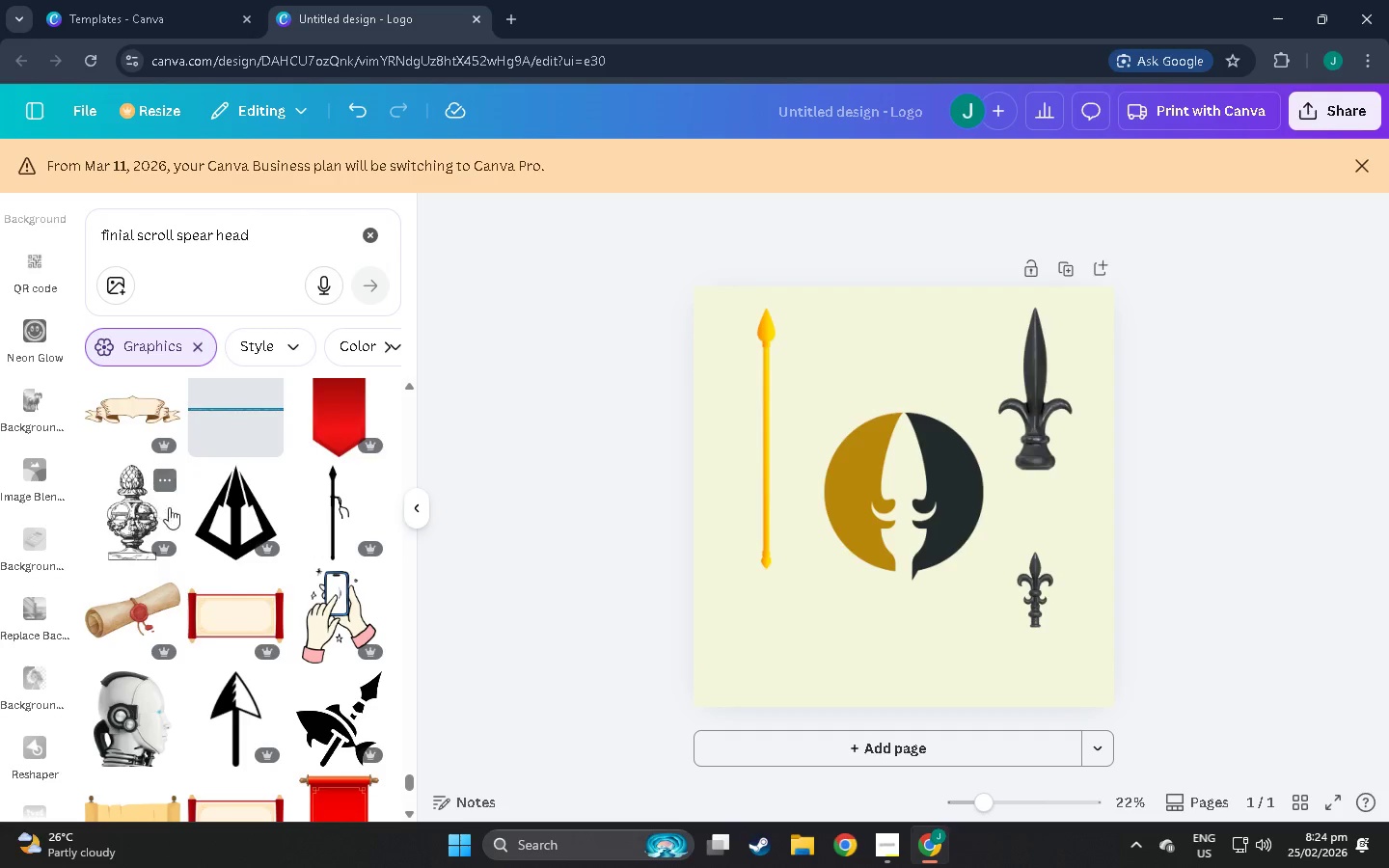 
scroll: coordinate [222, 329], scroll_direction: down, amount: 10.0
 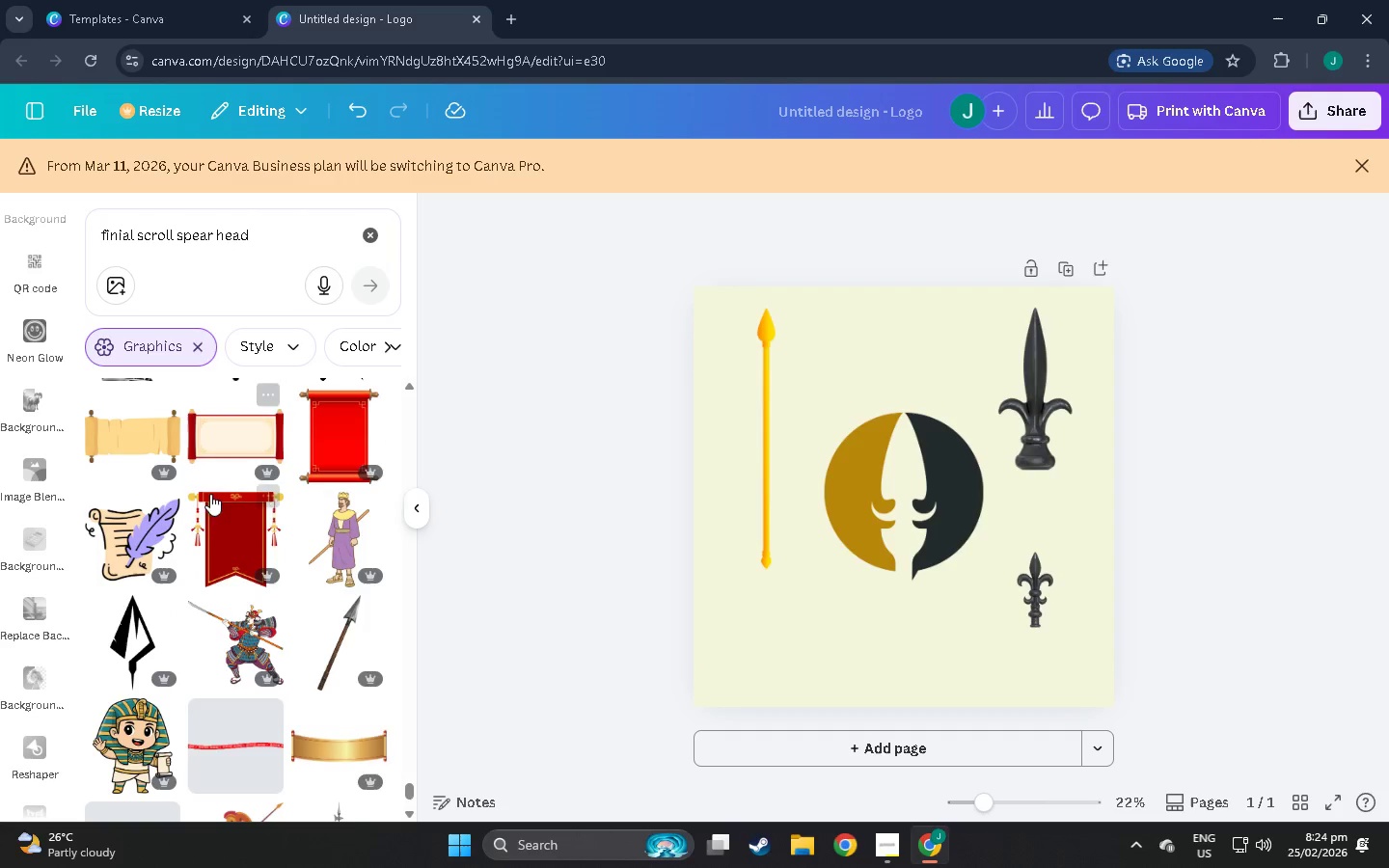 
scroll: coordinate [232, 506], scroll_direction: down, amount: 12.0
 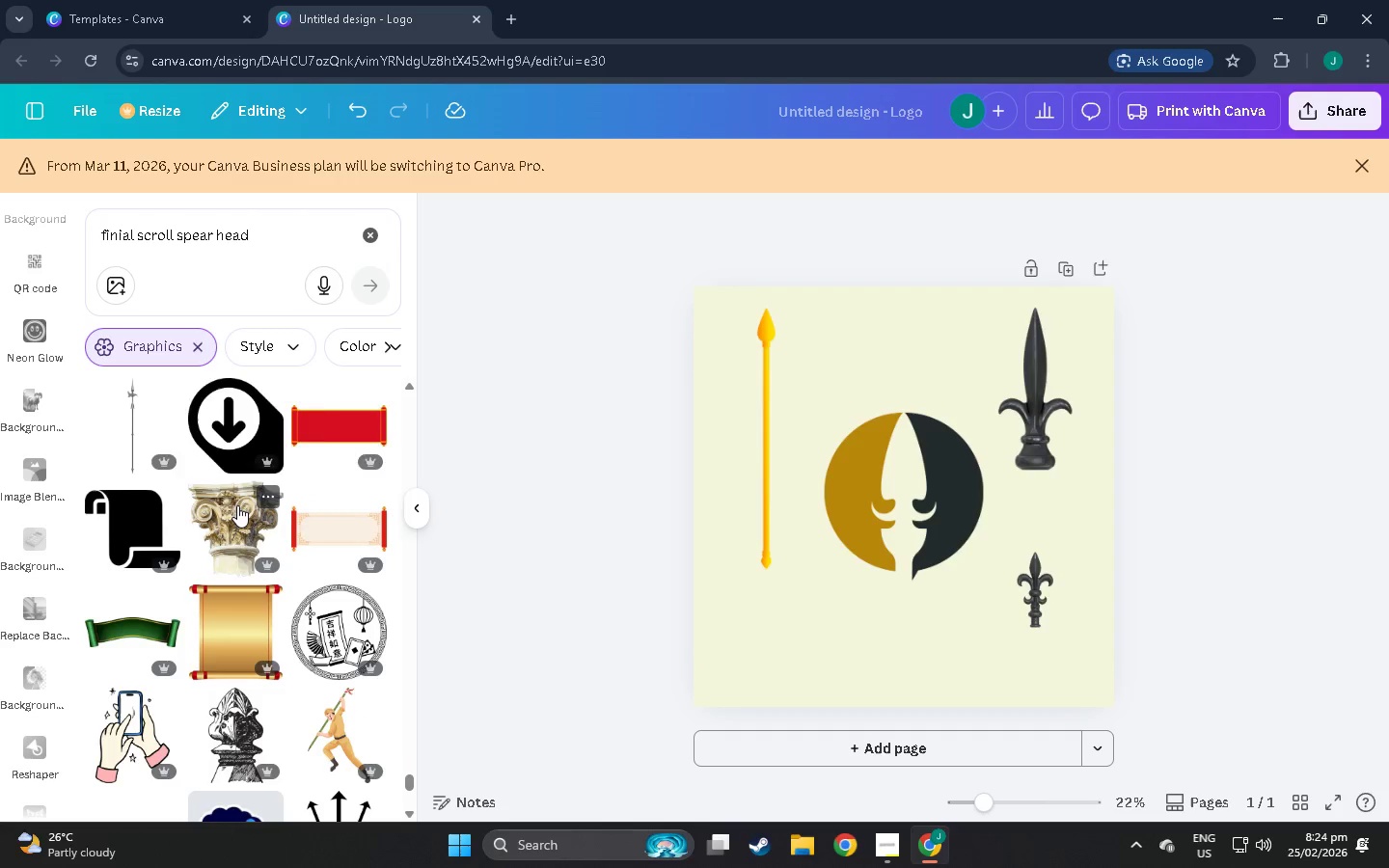 
scroll: coordinate [232, 583], scroll_direction: down, amount: 19.0
 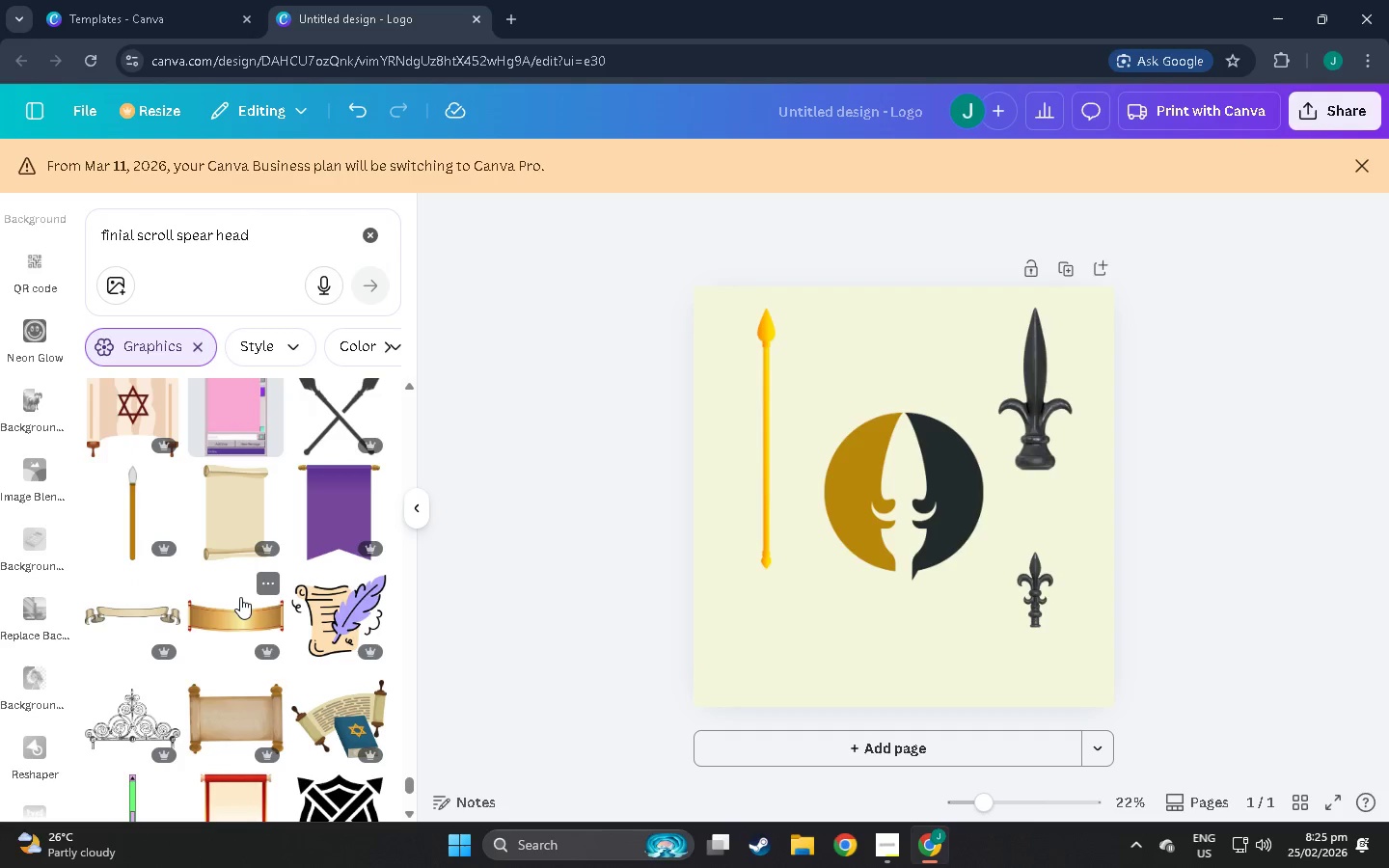 
scroll: coordinate [236, 601], scroll_direction: down, amount: 18.0
 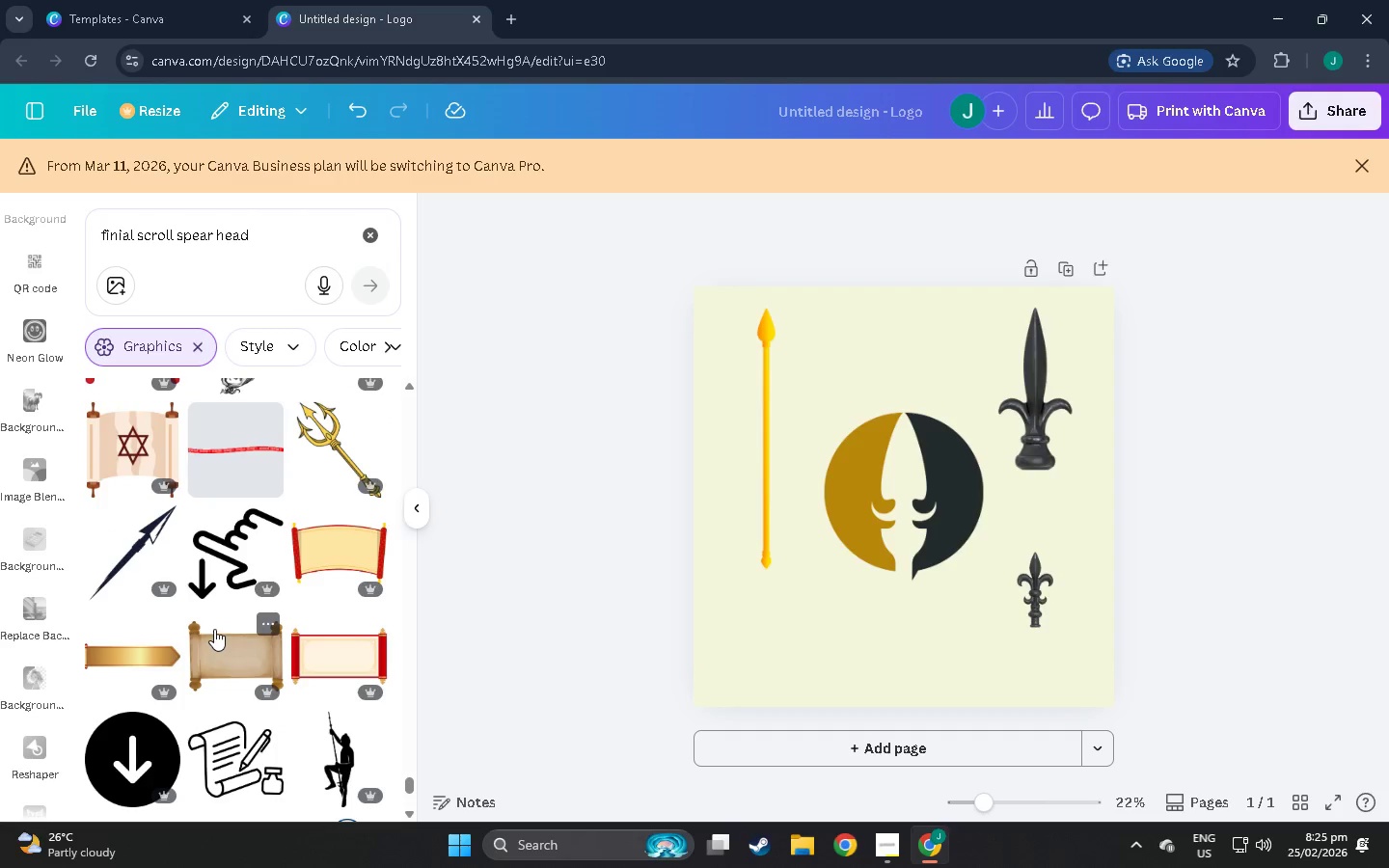 
scroll: coordinate [201, 629], scroll_direction: down, amount: 11.0
 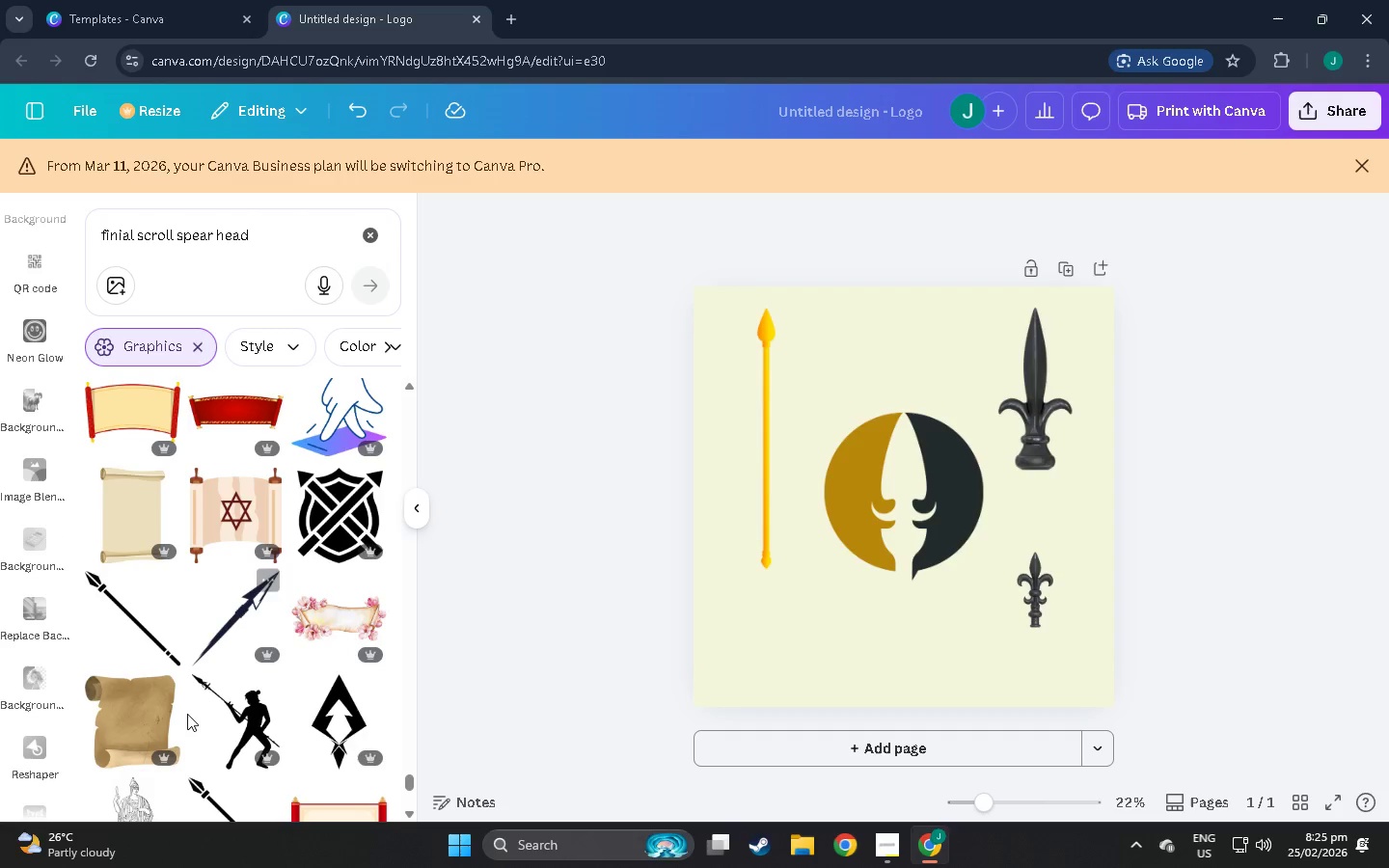 
scroll: coordinate [293, 795], scroll_direction: down, amount: 9.0
 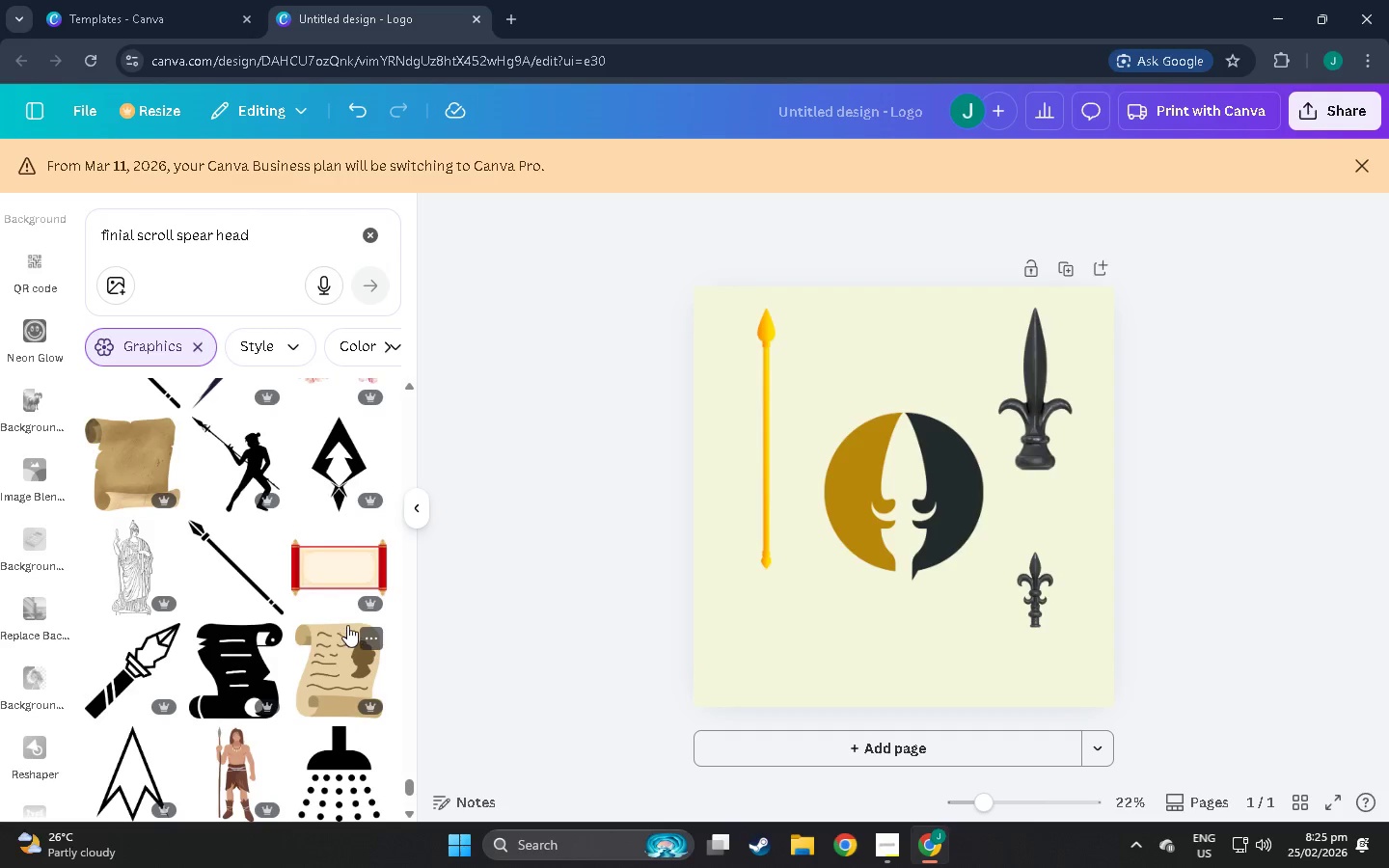 
scroll: coordinate [328, 720], scroll_direction: down, amount: 12.0
 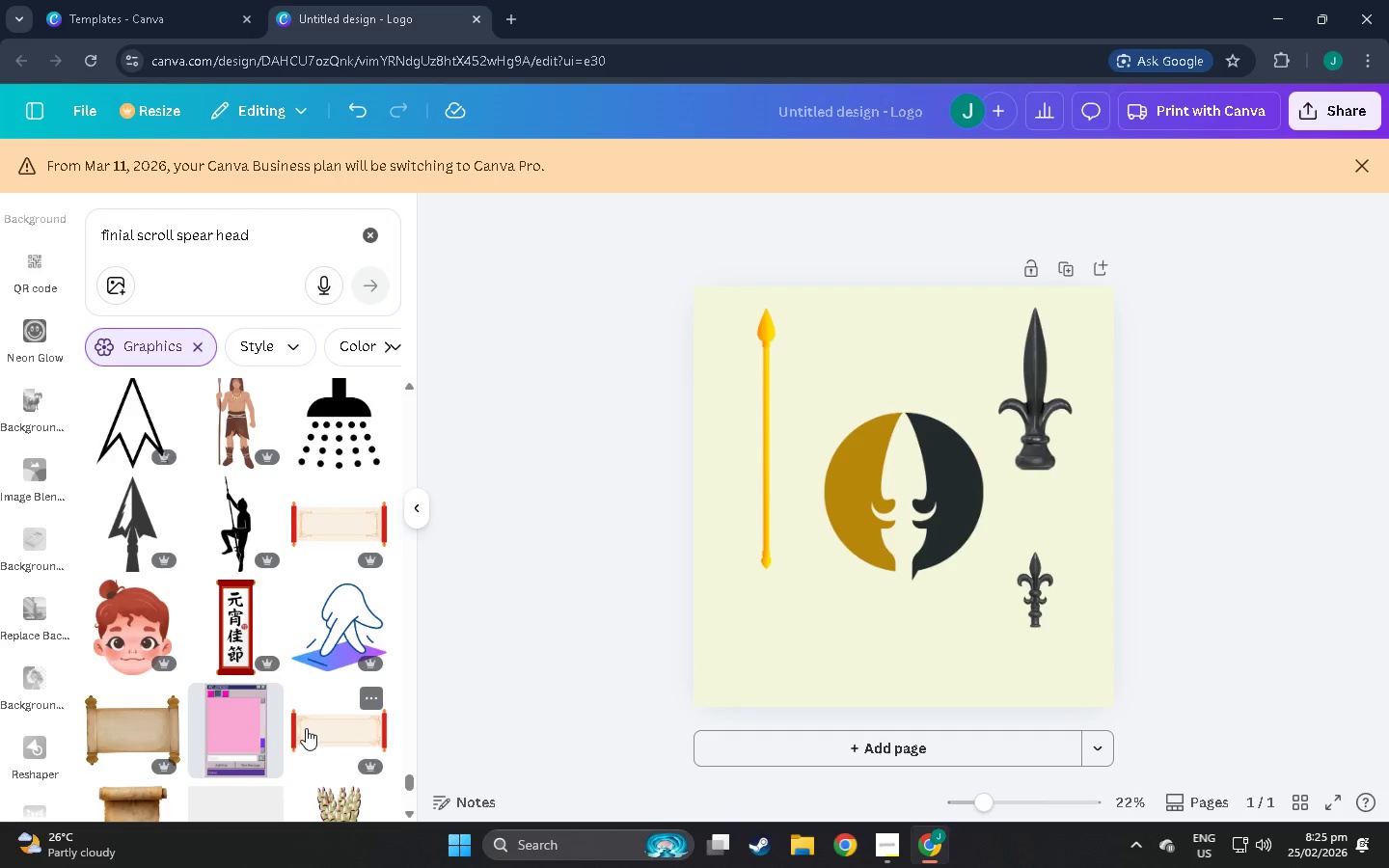 
scroll: coordinate [306, 661], scroll_direction: down, amount: 14.0
 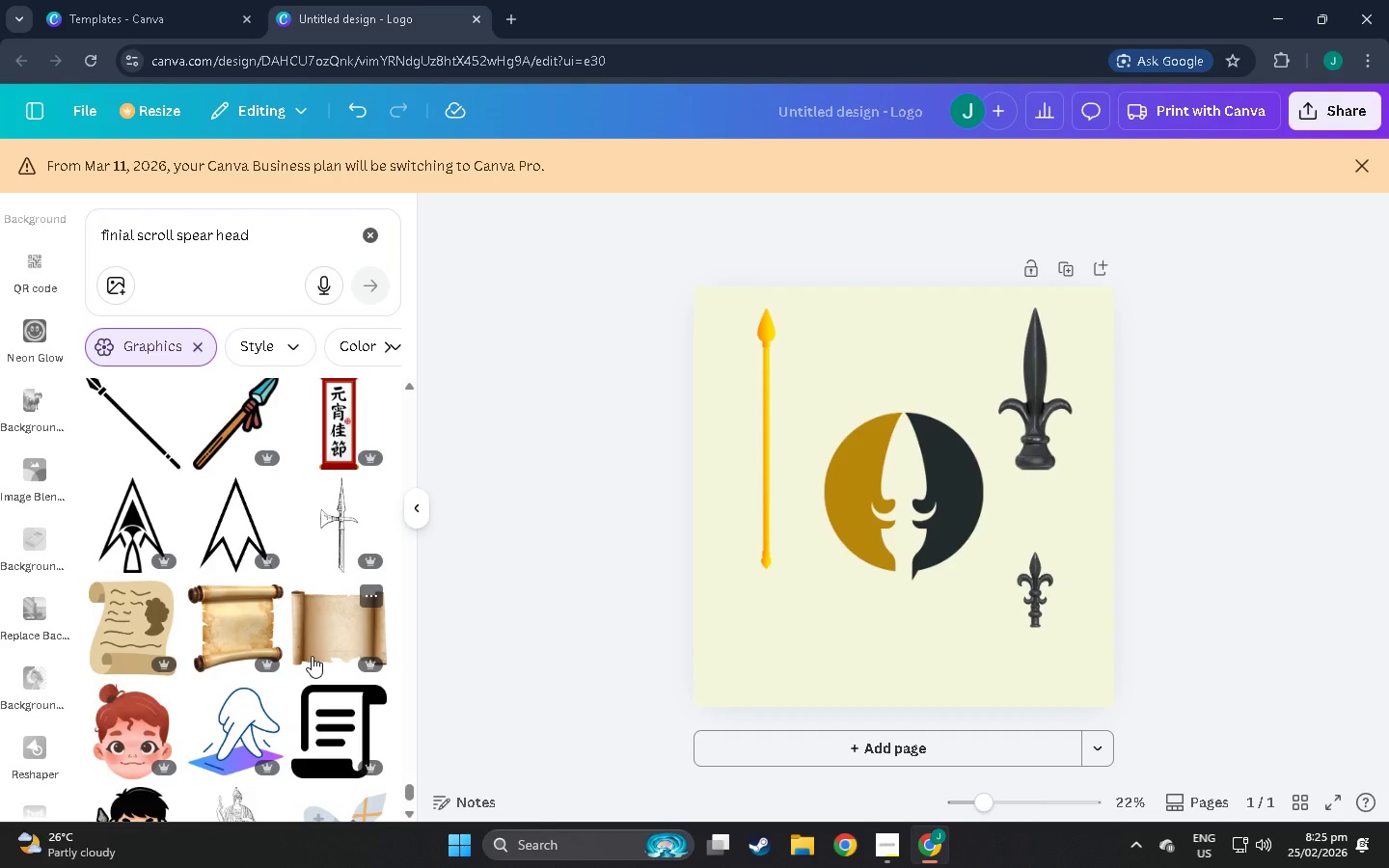 
scroll: coordinate [314, 677], scroll_direction: down, amount: 11.0
 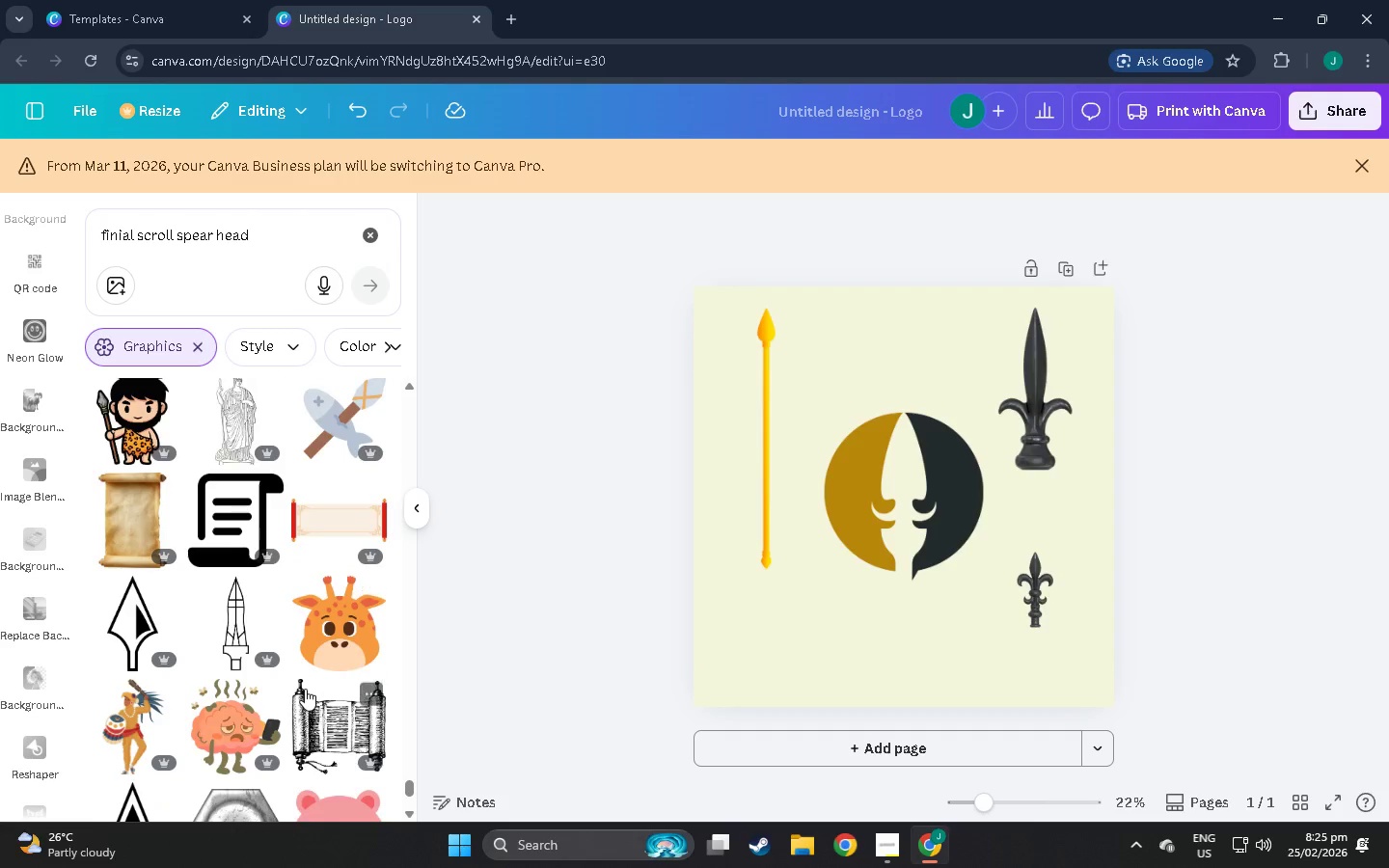 
scroll: coordinate [235, 567], scroll_direction: down, amount: 9.0
 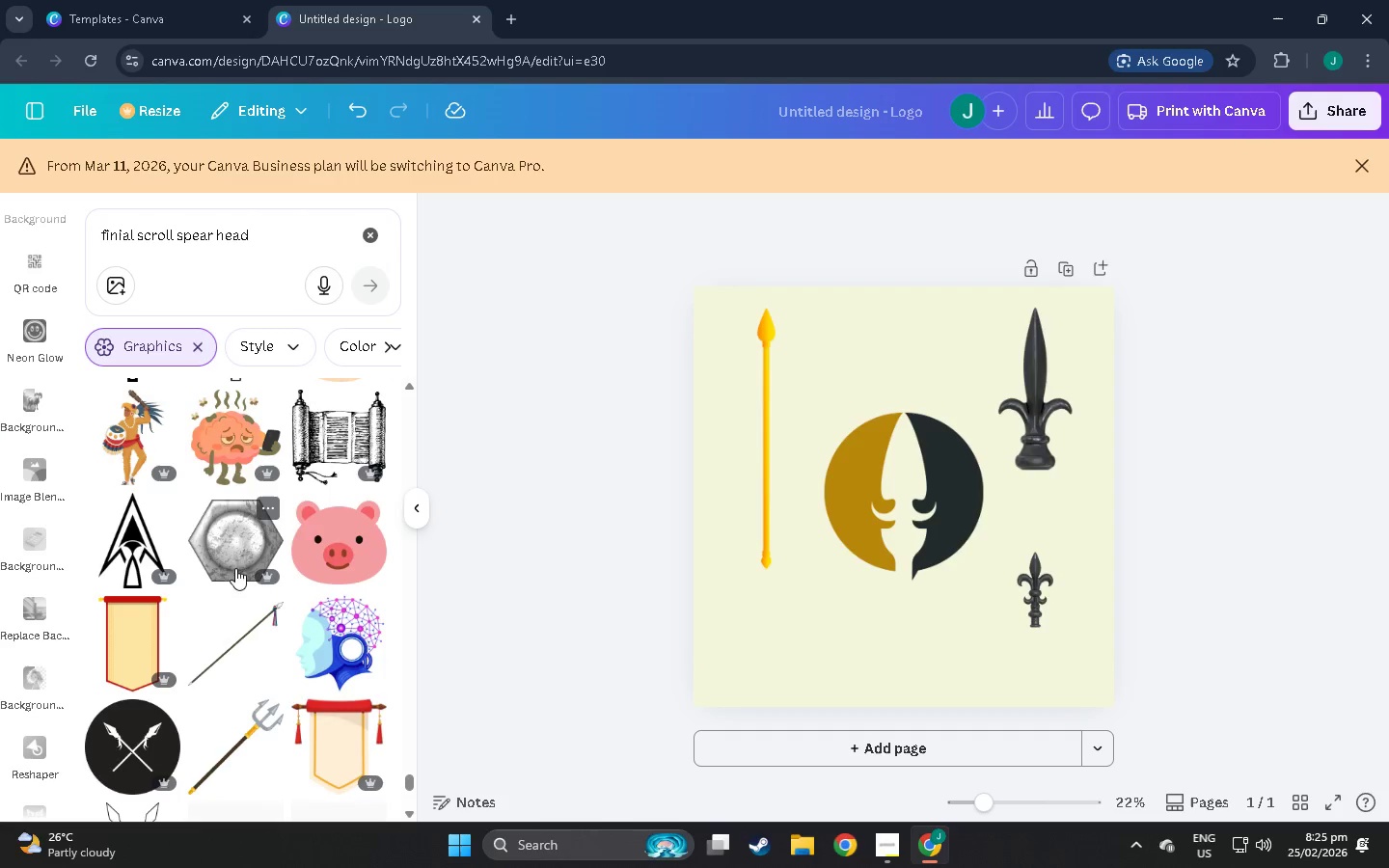 
scroll: coordinate [274, 633], scroll_direction: down, amount: 13.0
 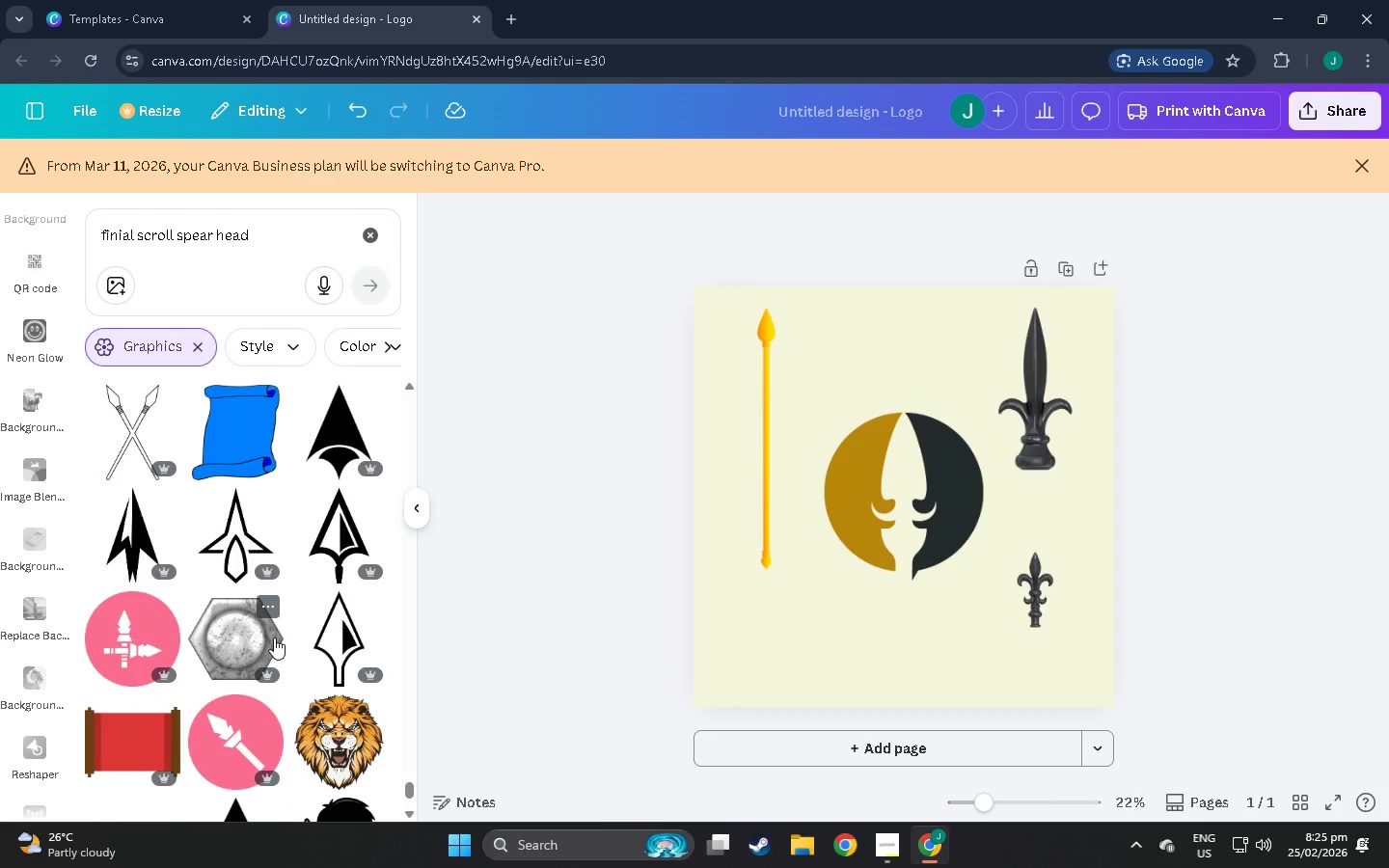 
scroll: coordinate [295, 639], scroll_direction: down, amount: 21.0
 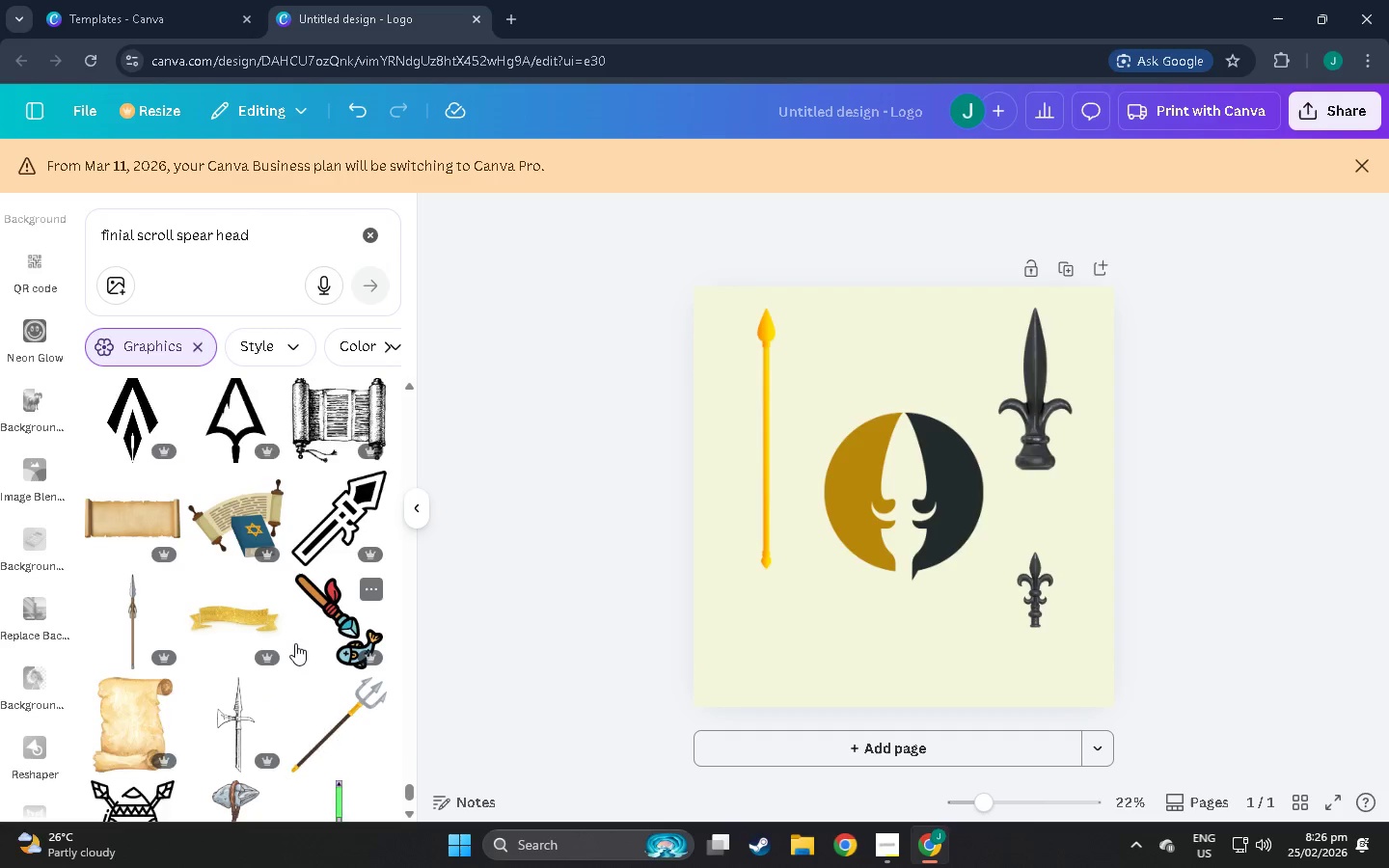 
scroll: coordinate [282, 626], scroll_direction: down, amount: 16.0
 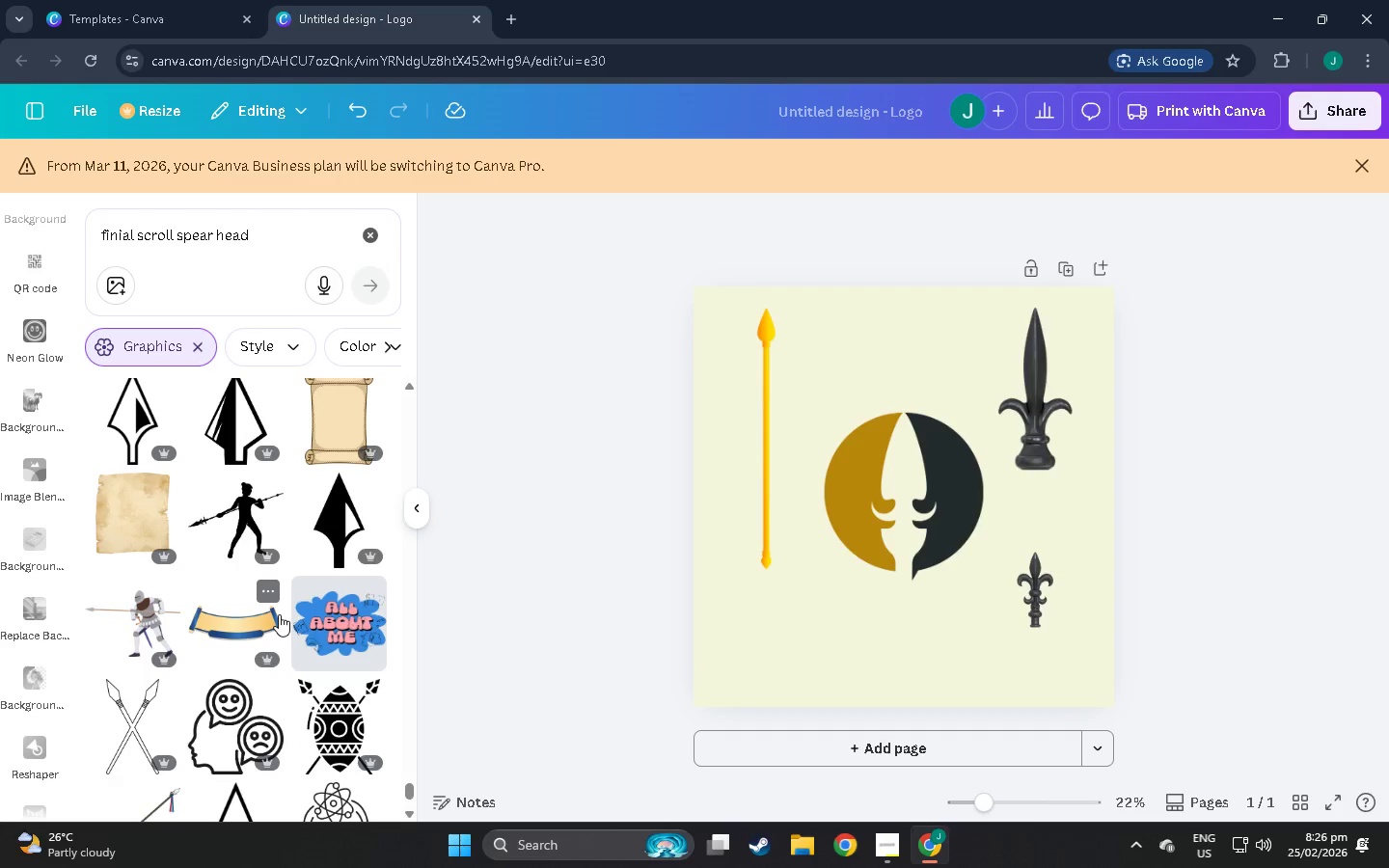 
scroll: coordinate [110, 595], scroll_direction: down, amount: 19.0
 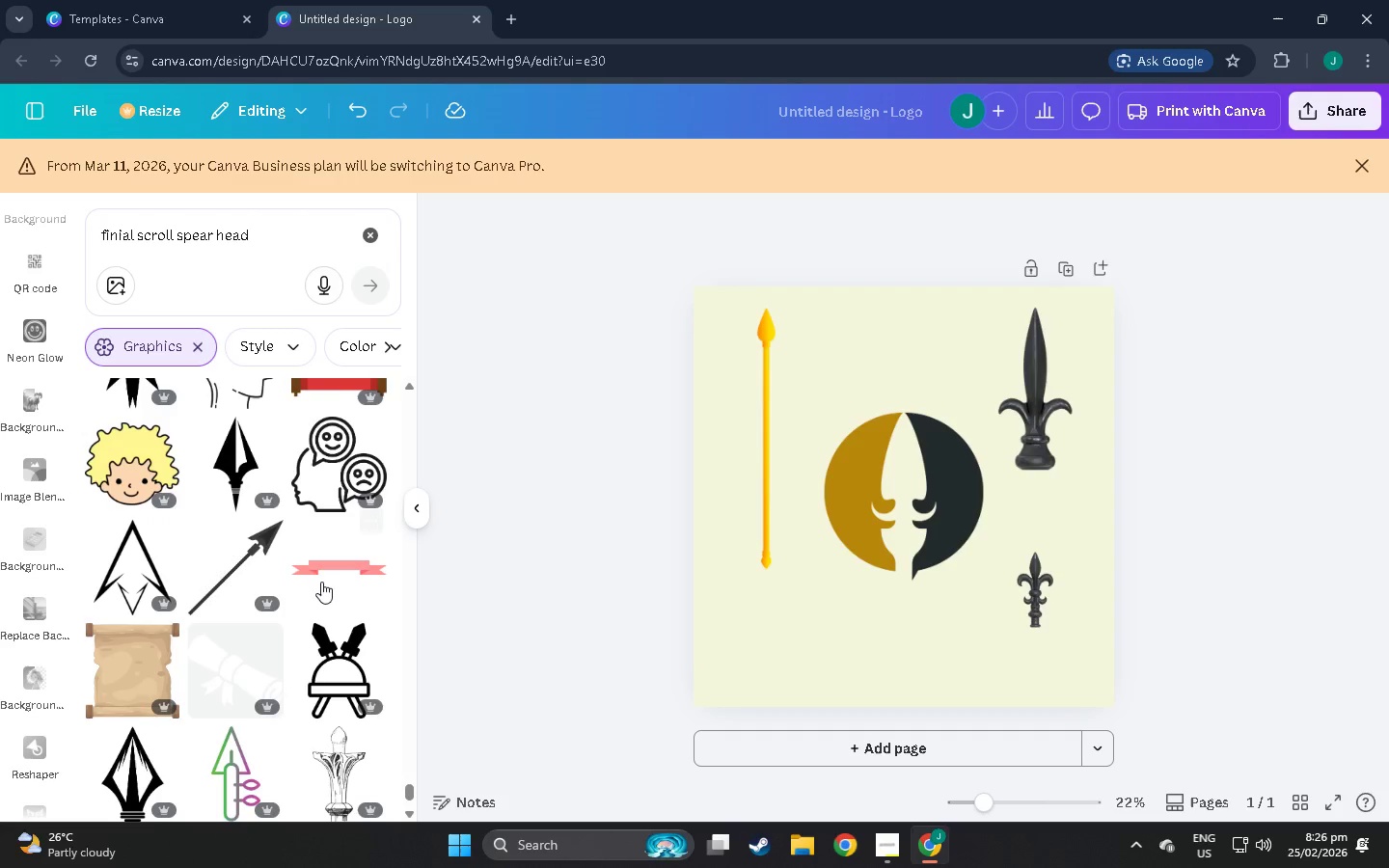 
scroll: coordinate [290, 579], scroll_direction: down, amount: 25.0
 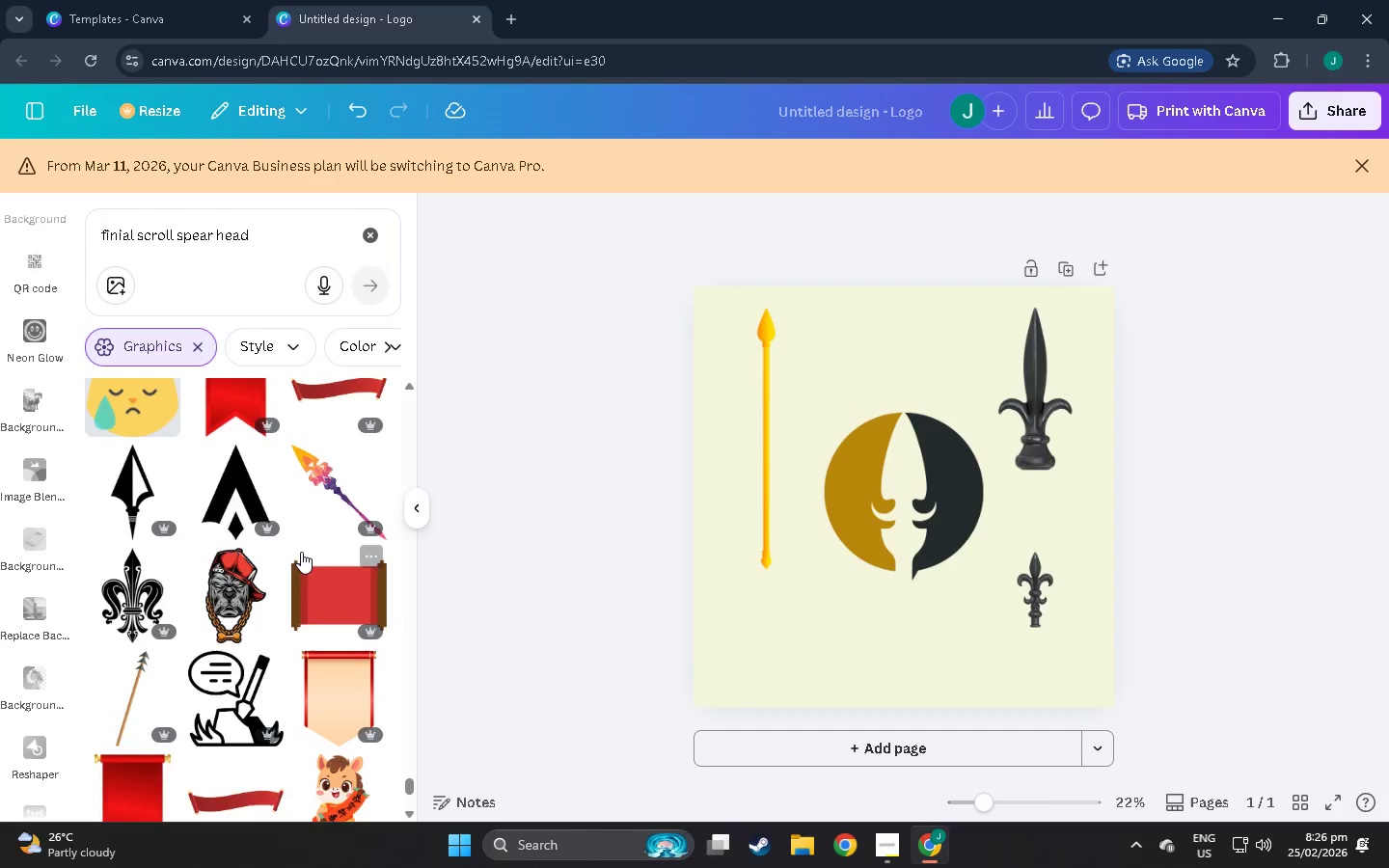 
scroll: coordinate [178, 546], scroll_direction: down, amount: 37.0
 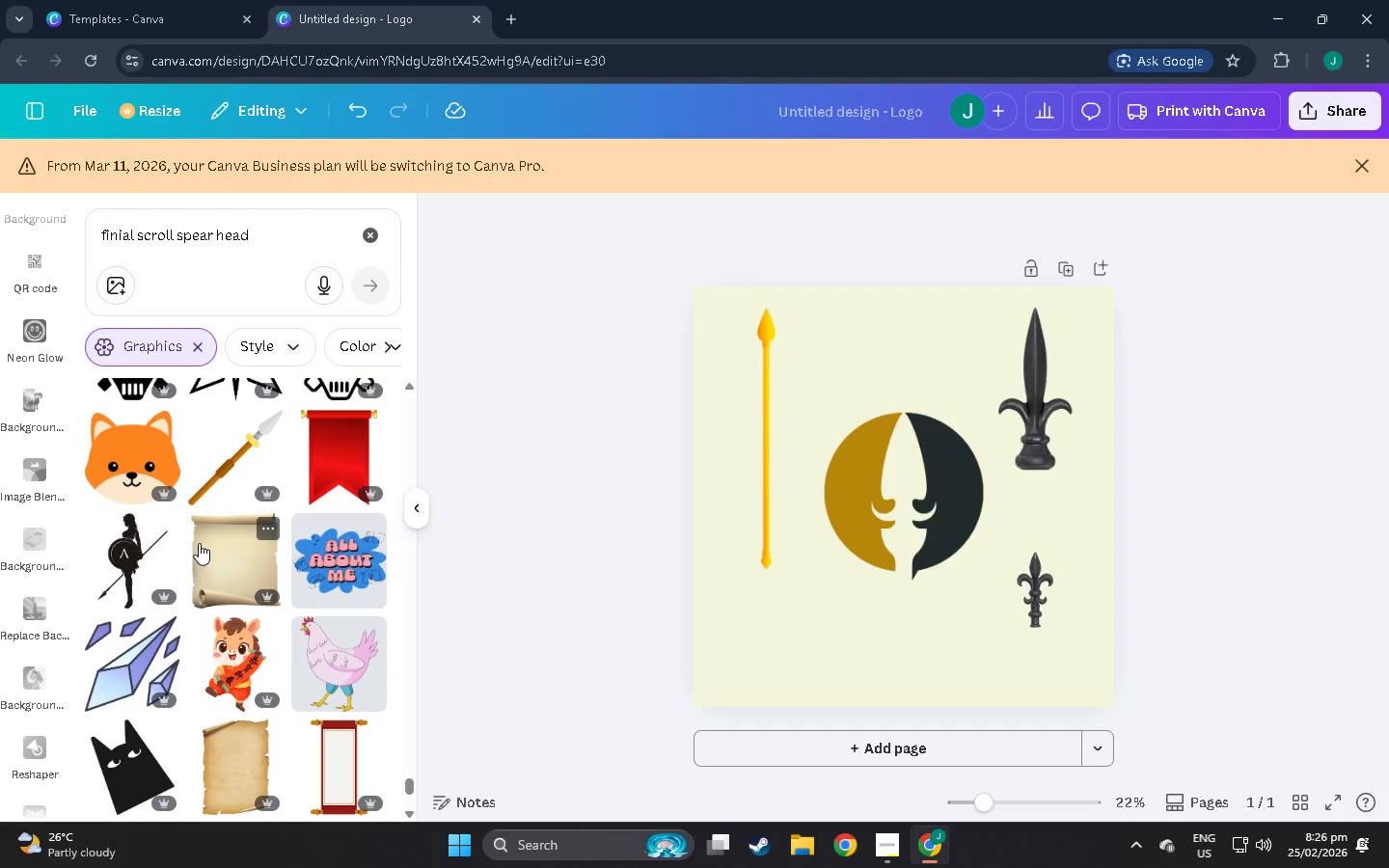 
scroll: coordinate [260, 626], scroll_direction: down, amount: 38.0
 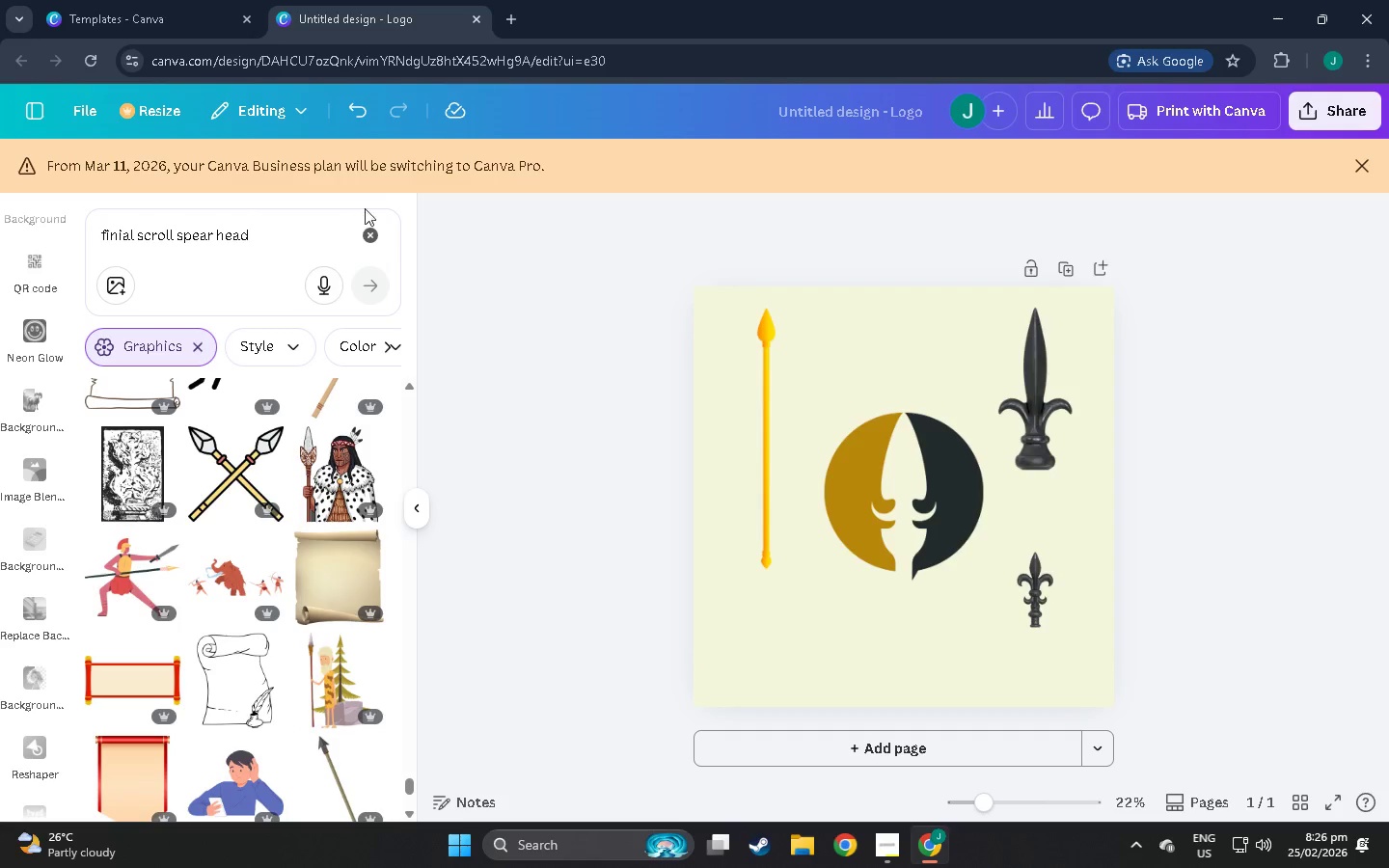 
left_click([275, 252])
 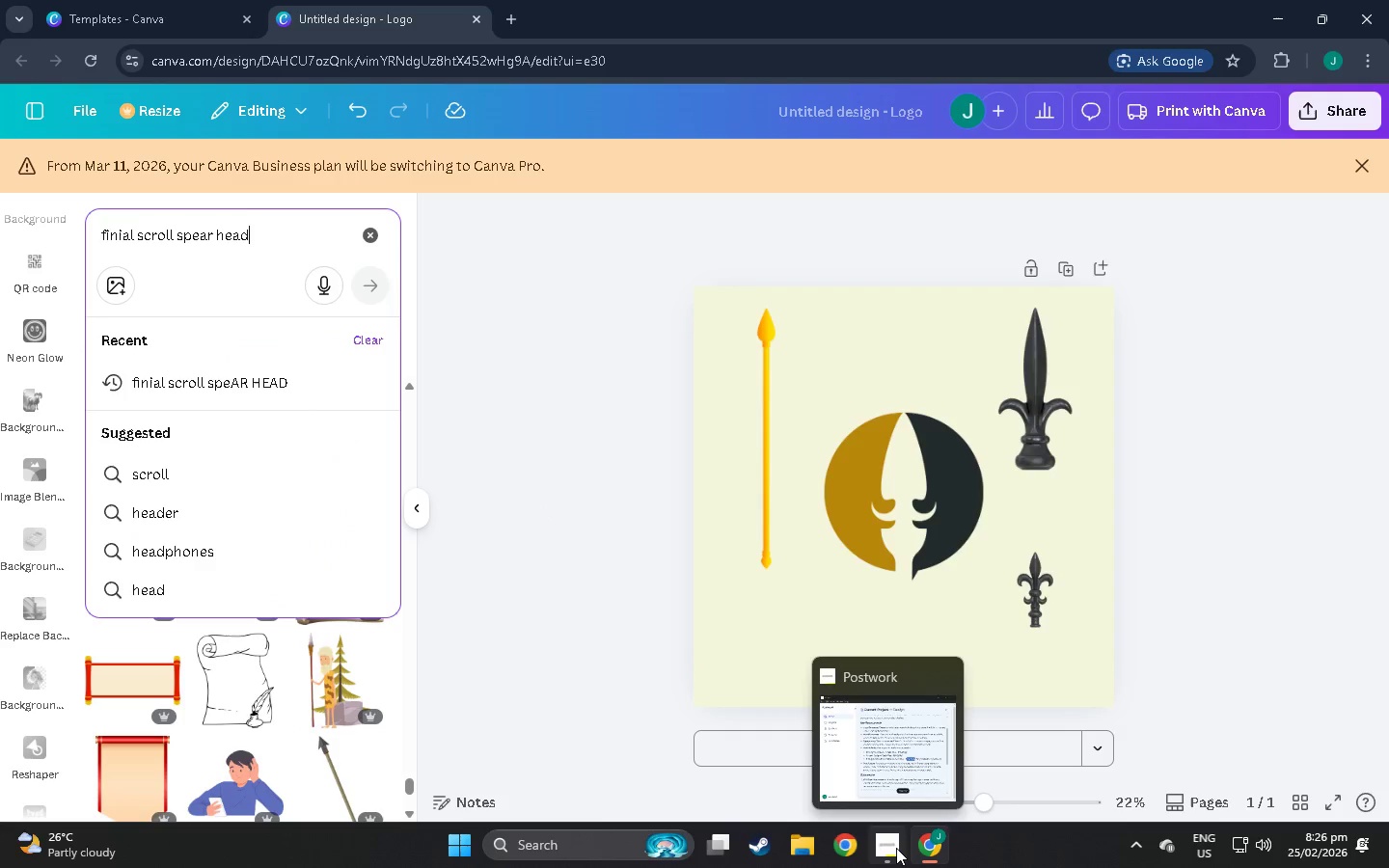 
left_click([896, 848])